 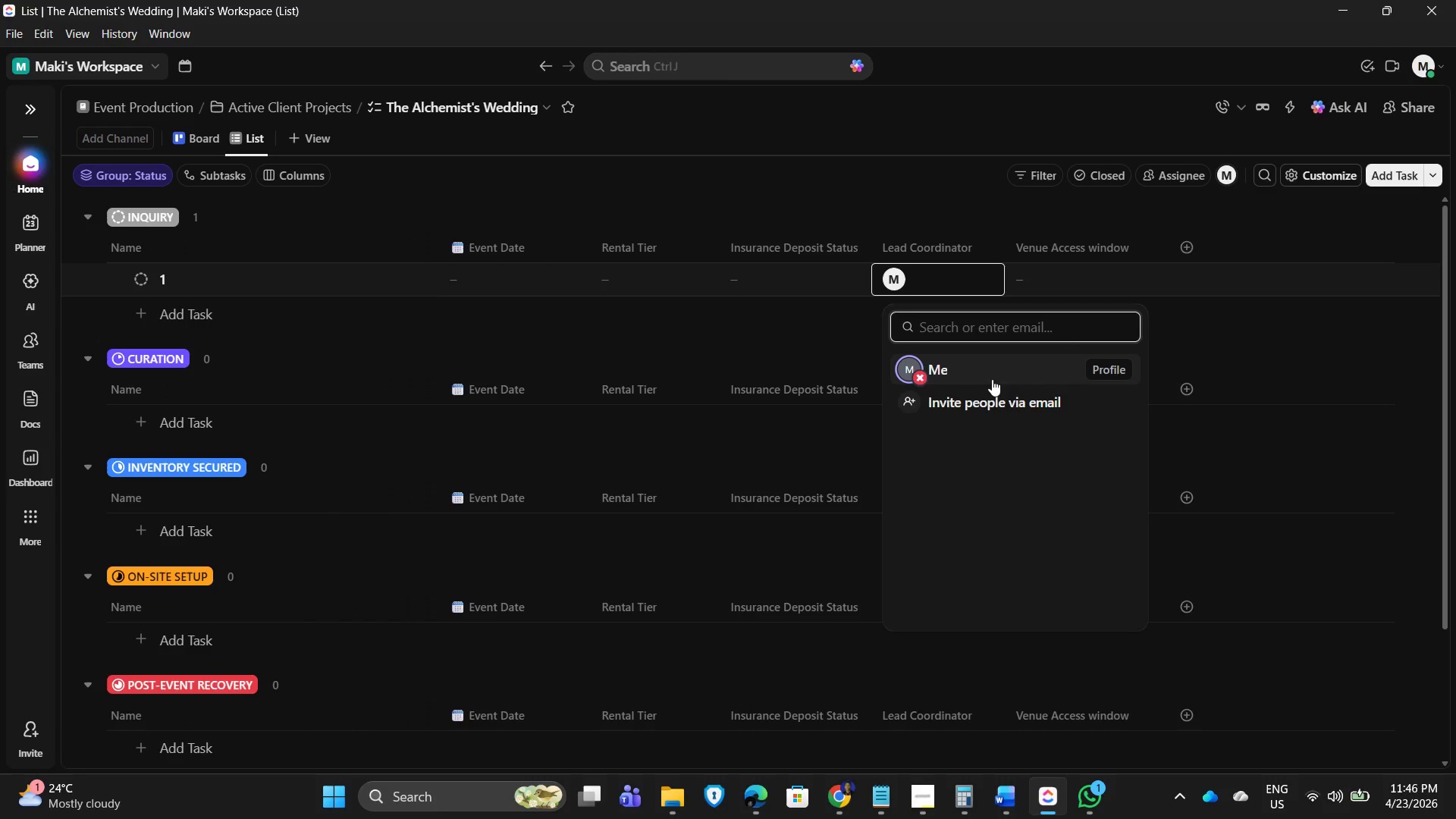 
mouse_move([1303, 176])
 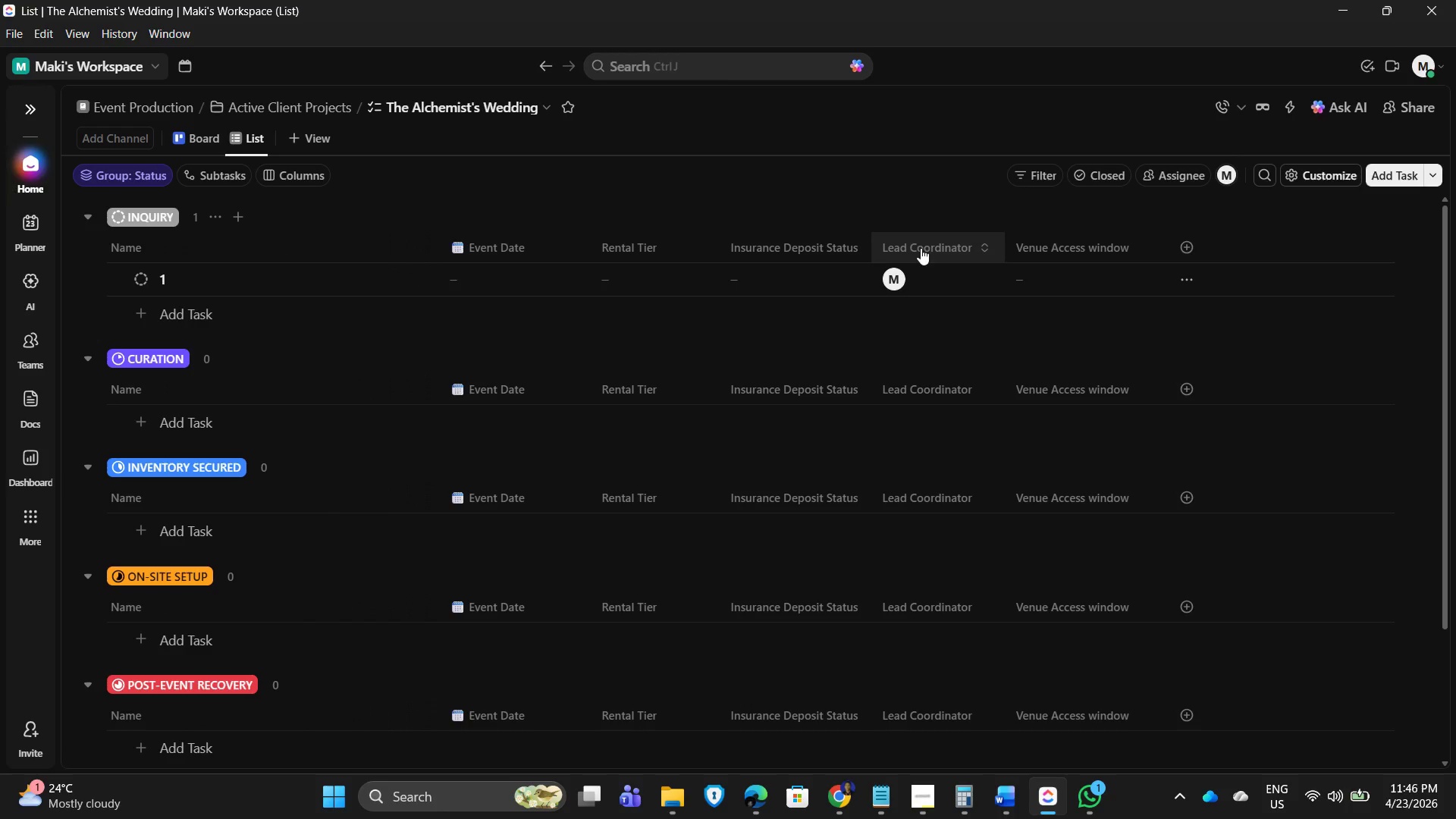 
left_click([920, 247])
 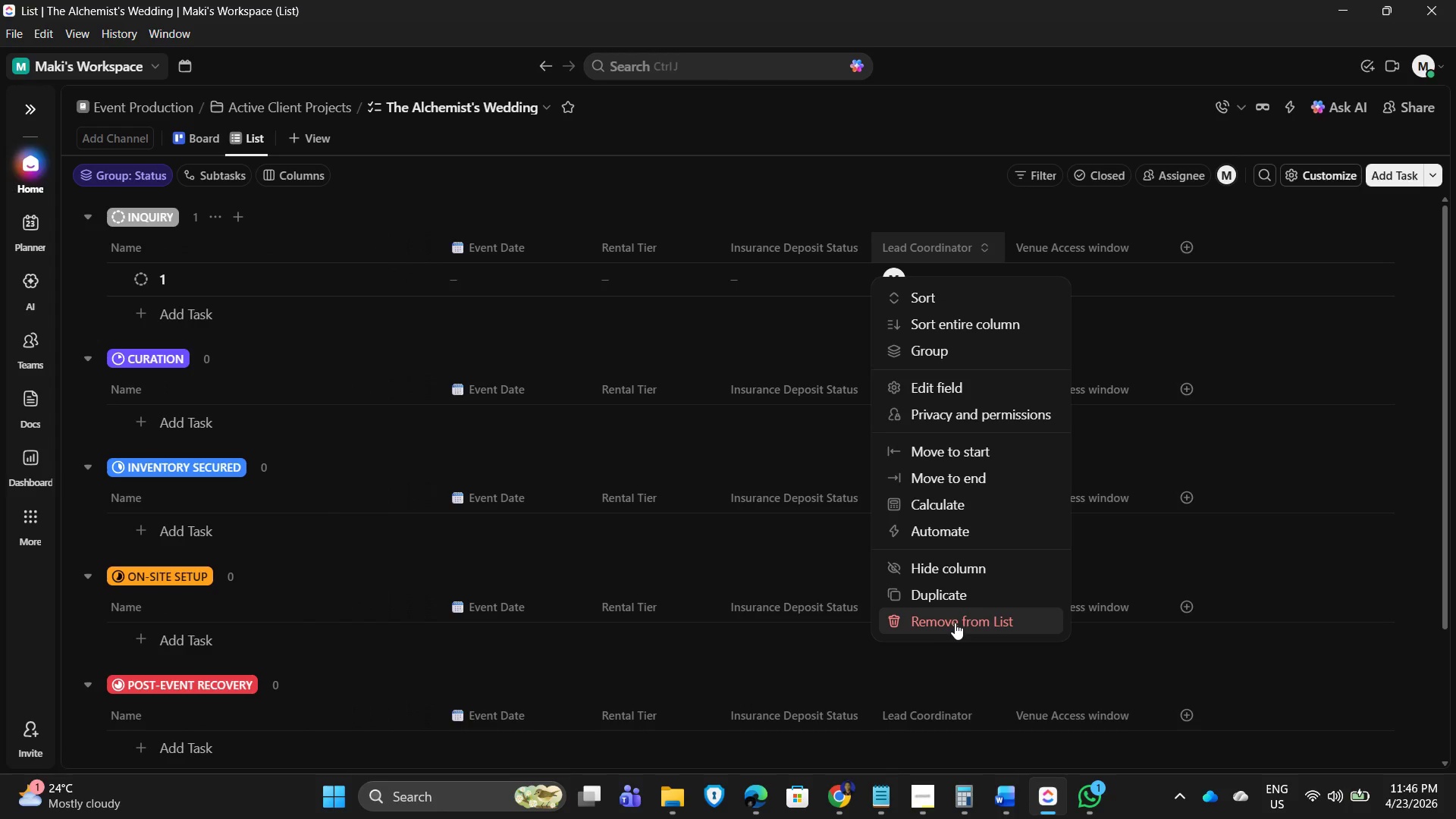 
left_click([942, 383])
 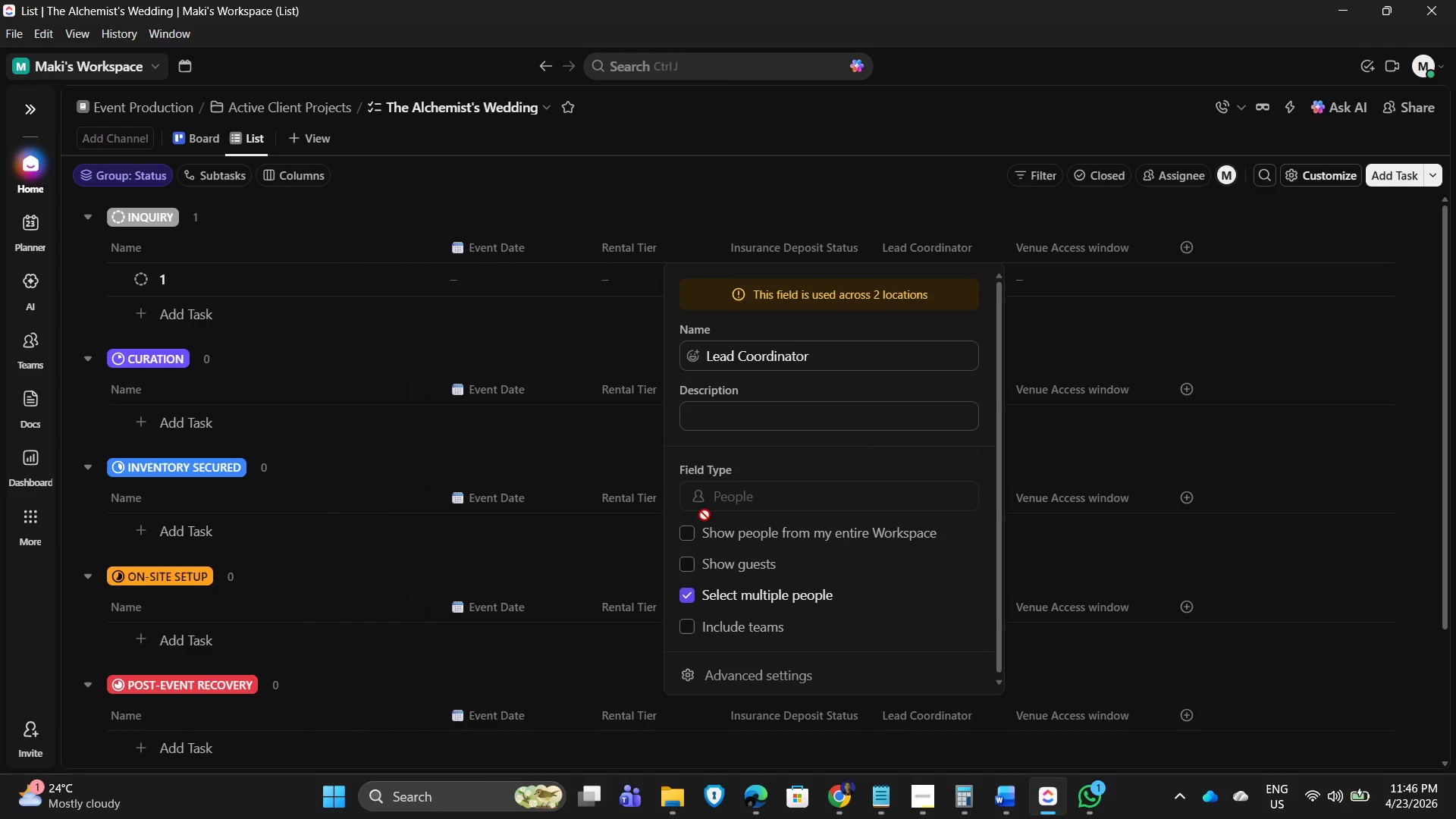 
scroll: coordinate [816, 626], scroll_direction: down, amount: 2.0
 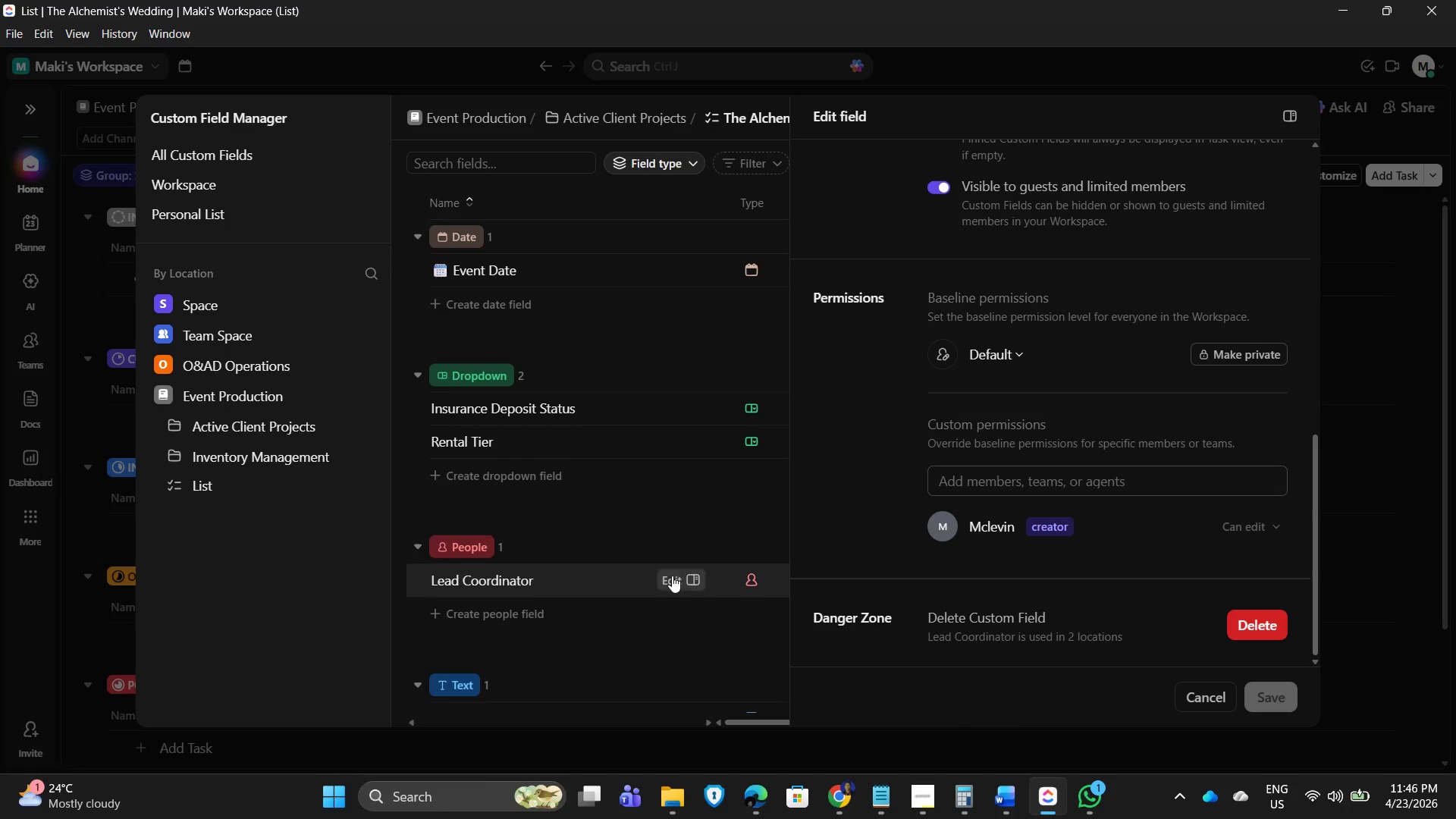 
wait(5.51)
 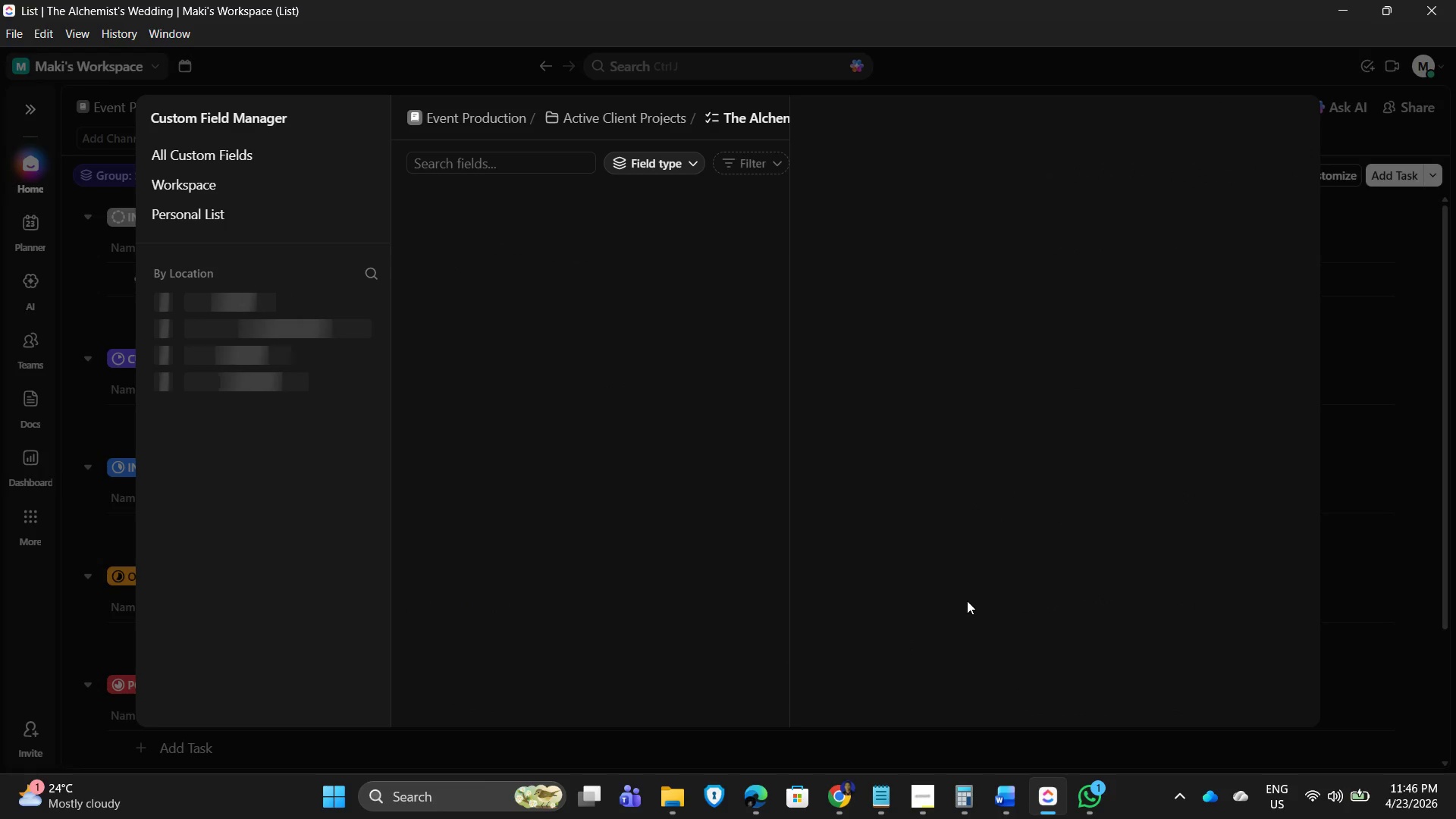 
left_click([460, 550])
 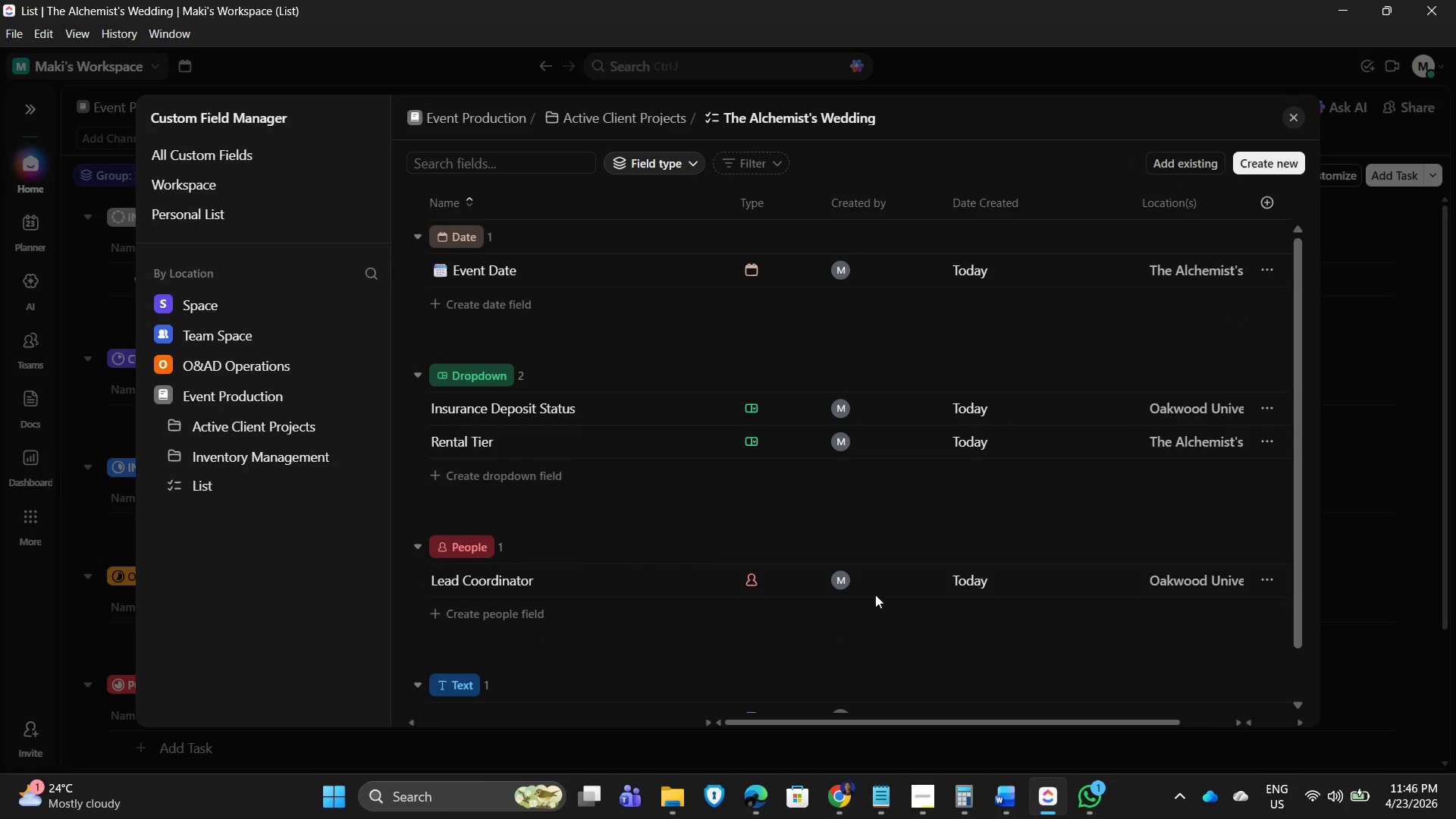 
left_click([742, 576])
 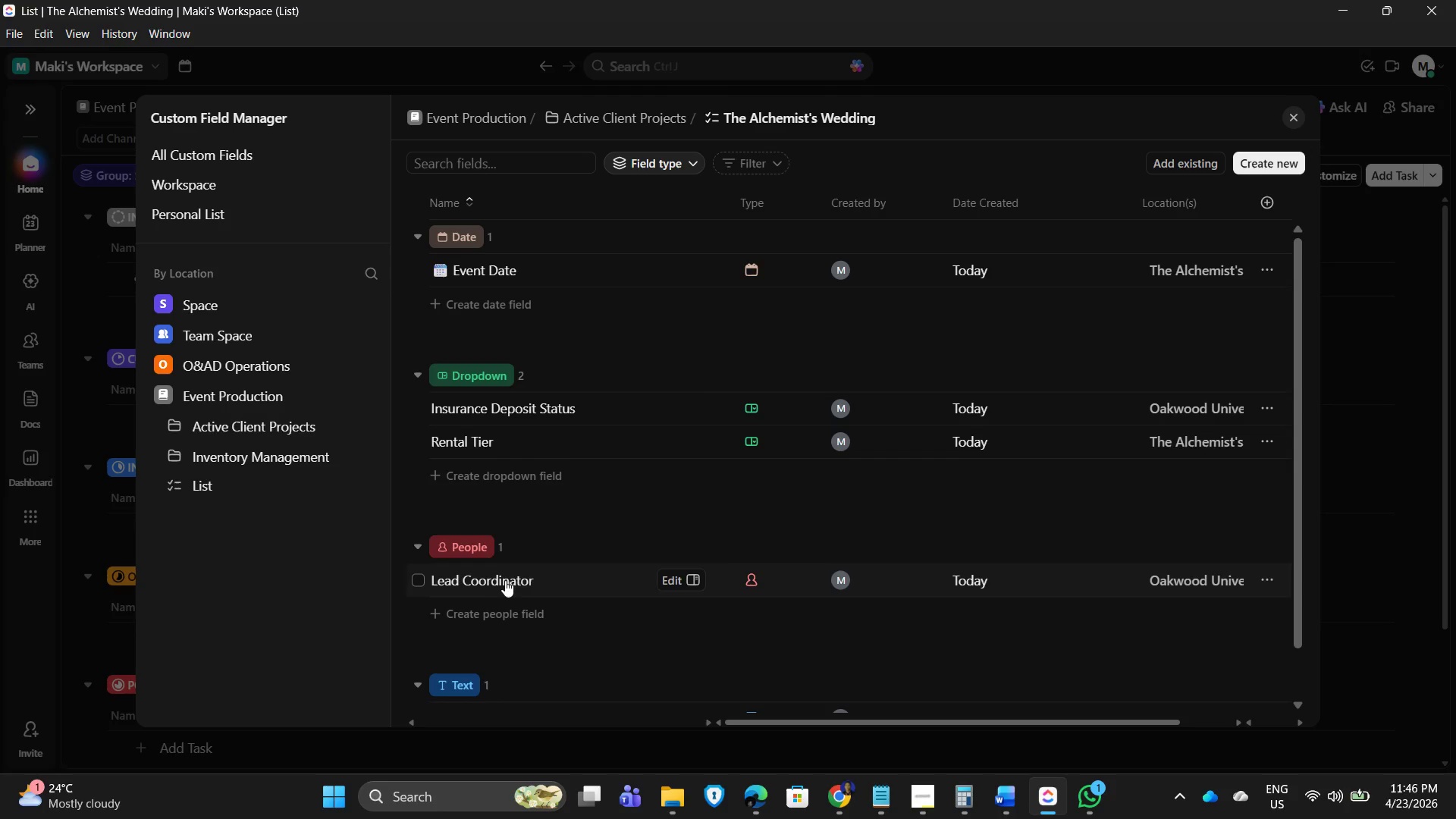 
left_click([499, 582])
 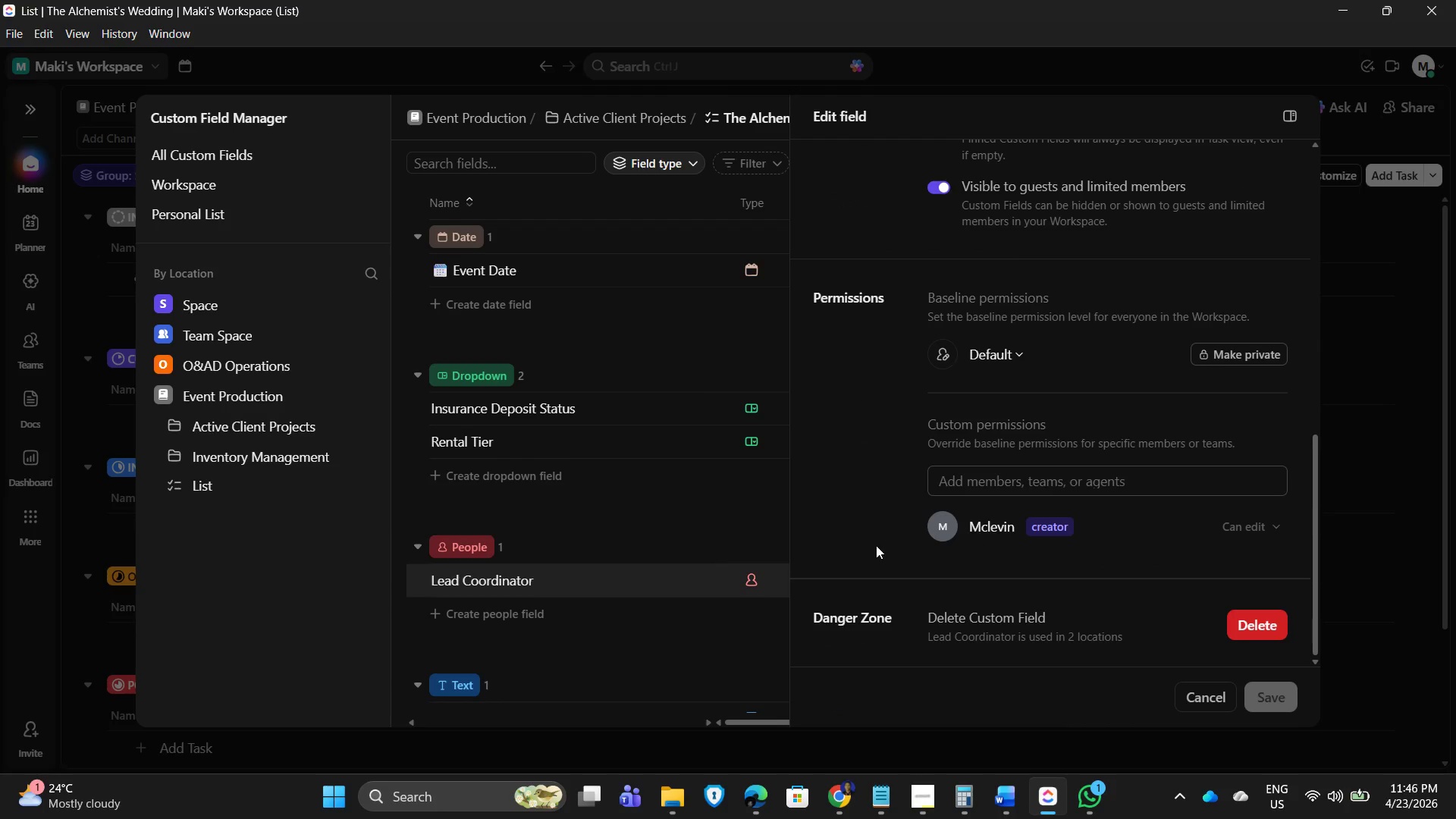 
left_click([448, 575])
 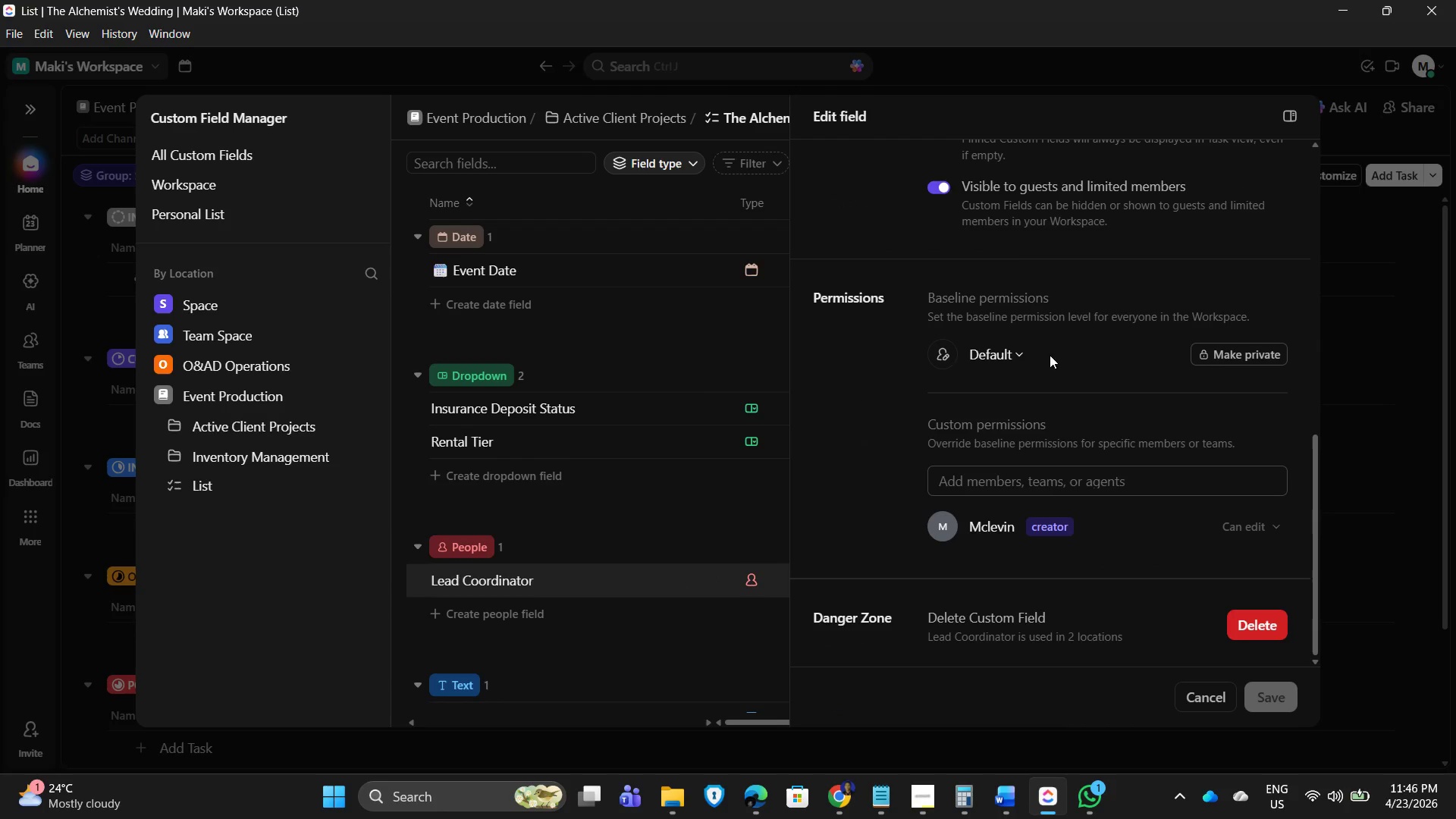 
scroll: coordinate [885, 507], scroll_direction: up, amount: 8.0
 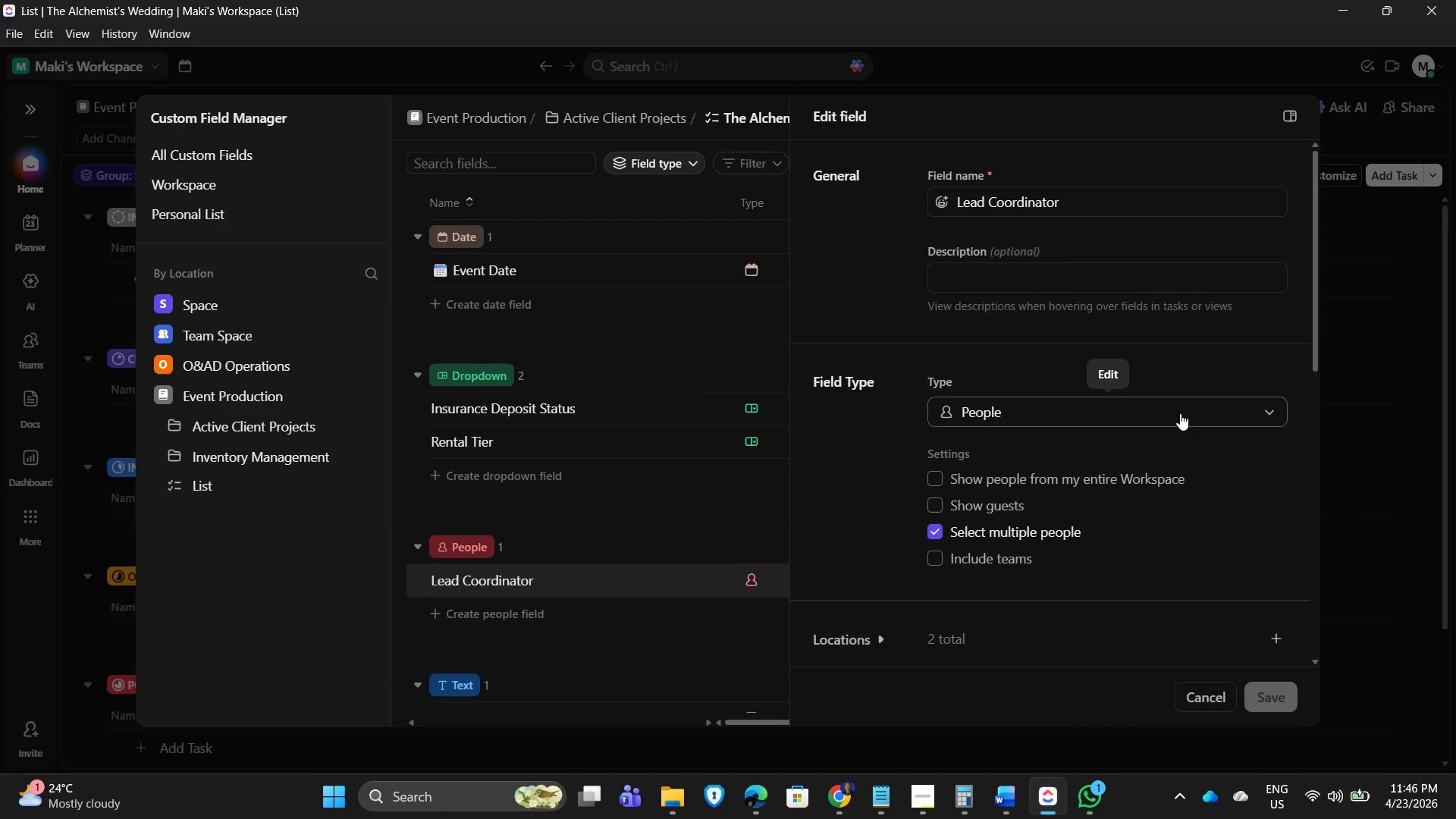 
left_click([1180, 413])
 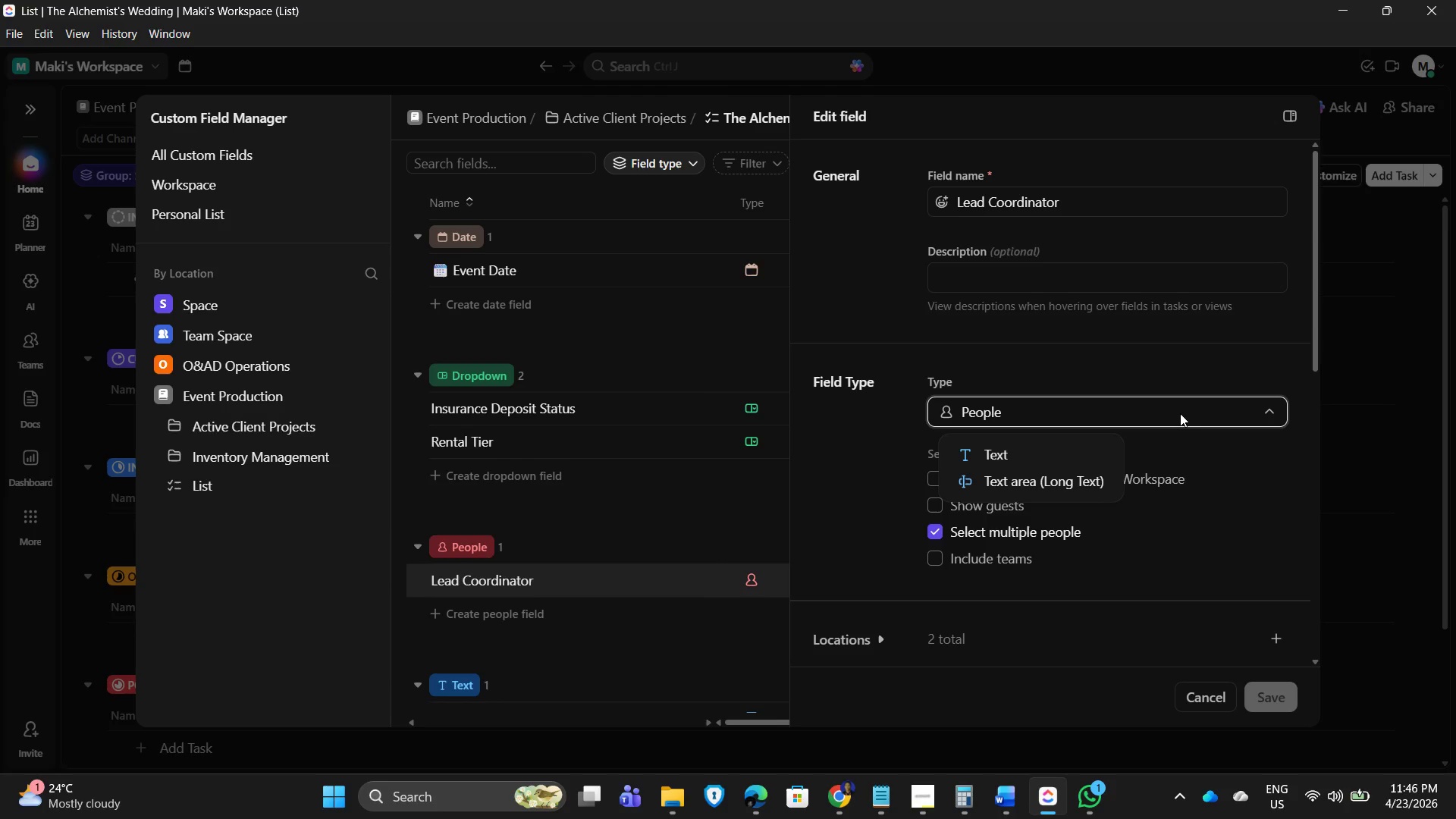 
left_click([1180, 413])
 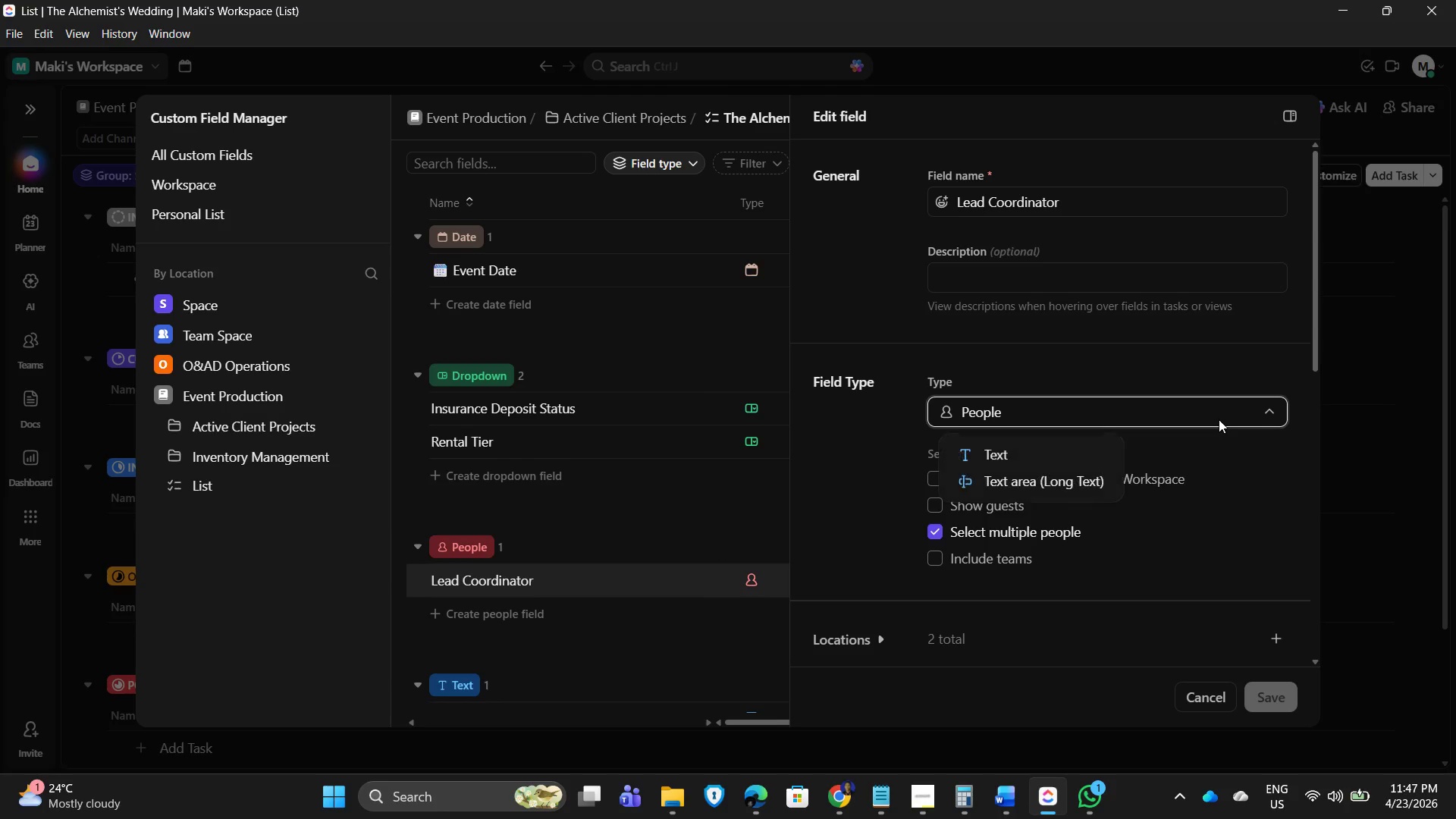 
left_click([1219, 419])
 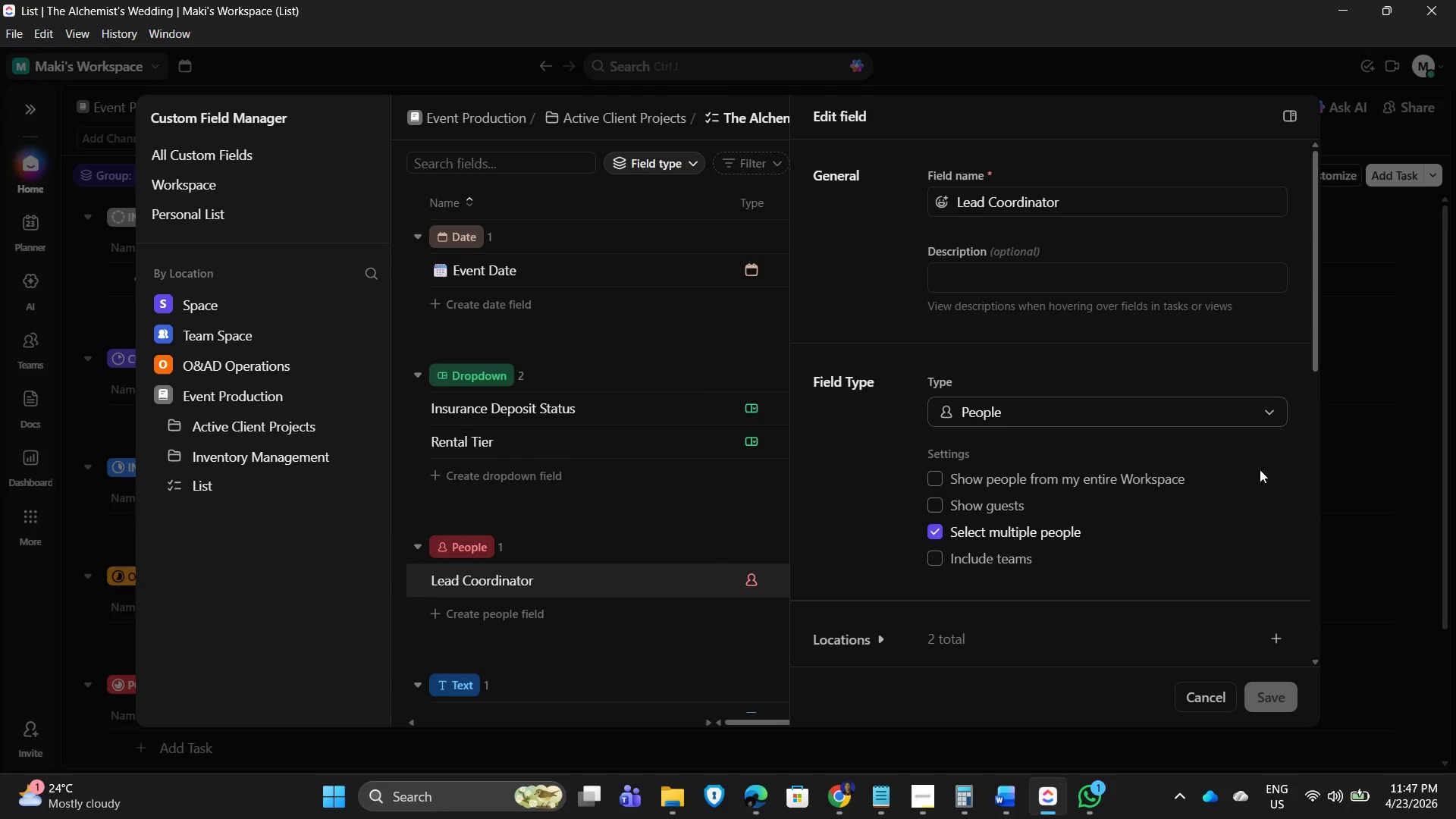 
double_click([1262, 472])
 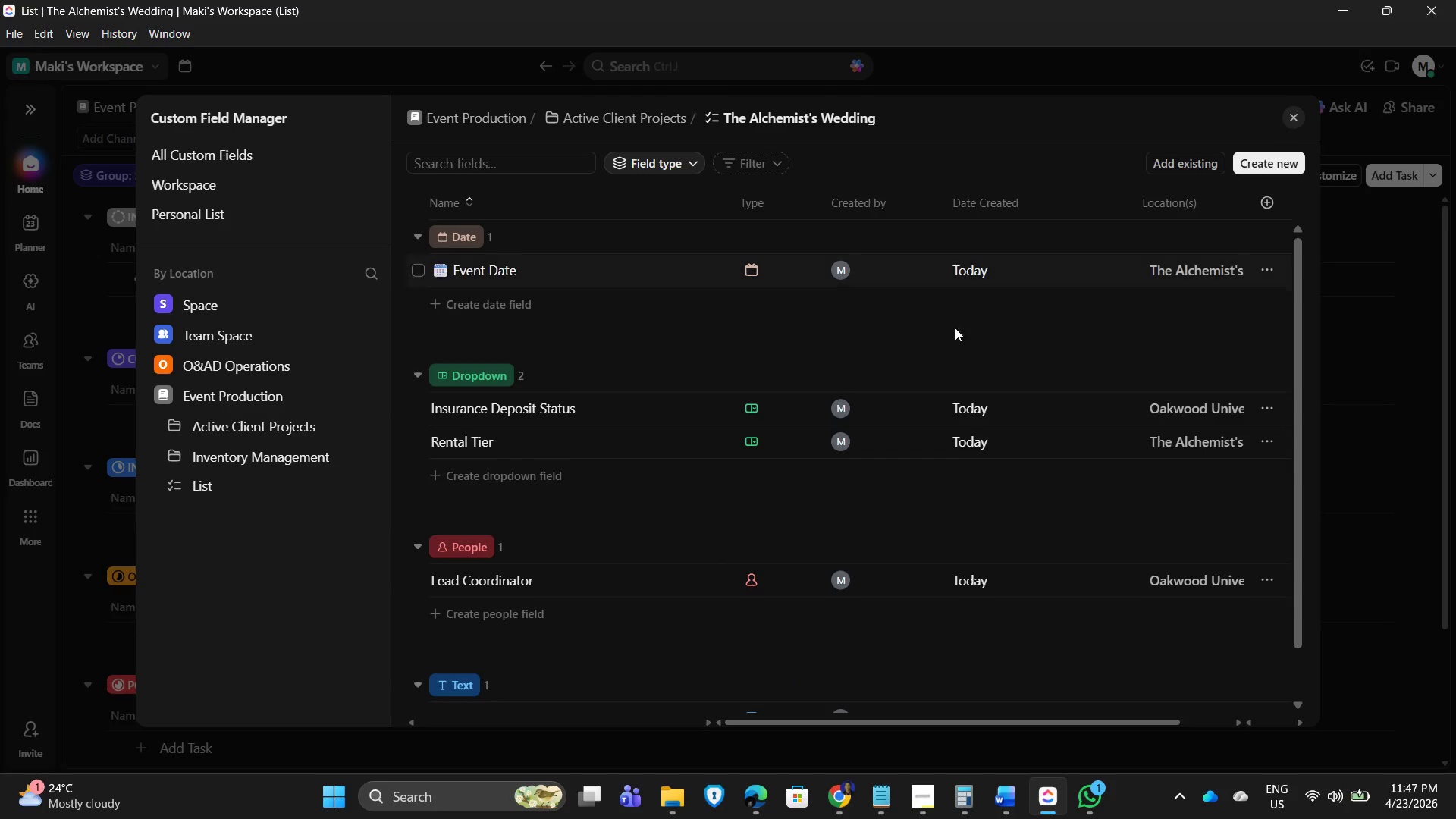 
wait(7.97)
 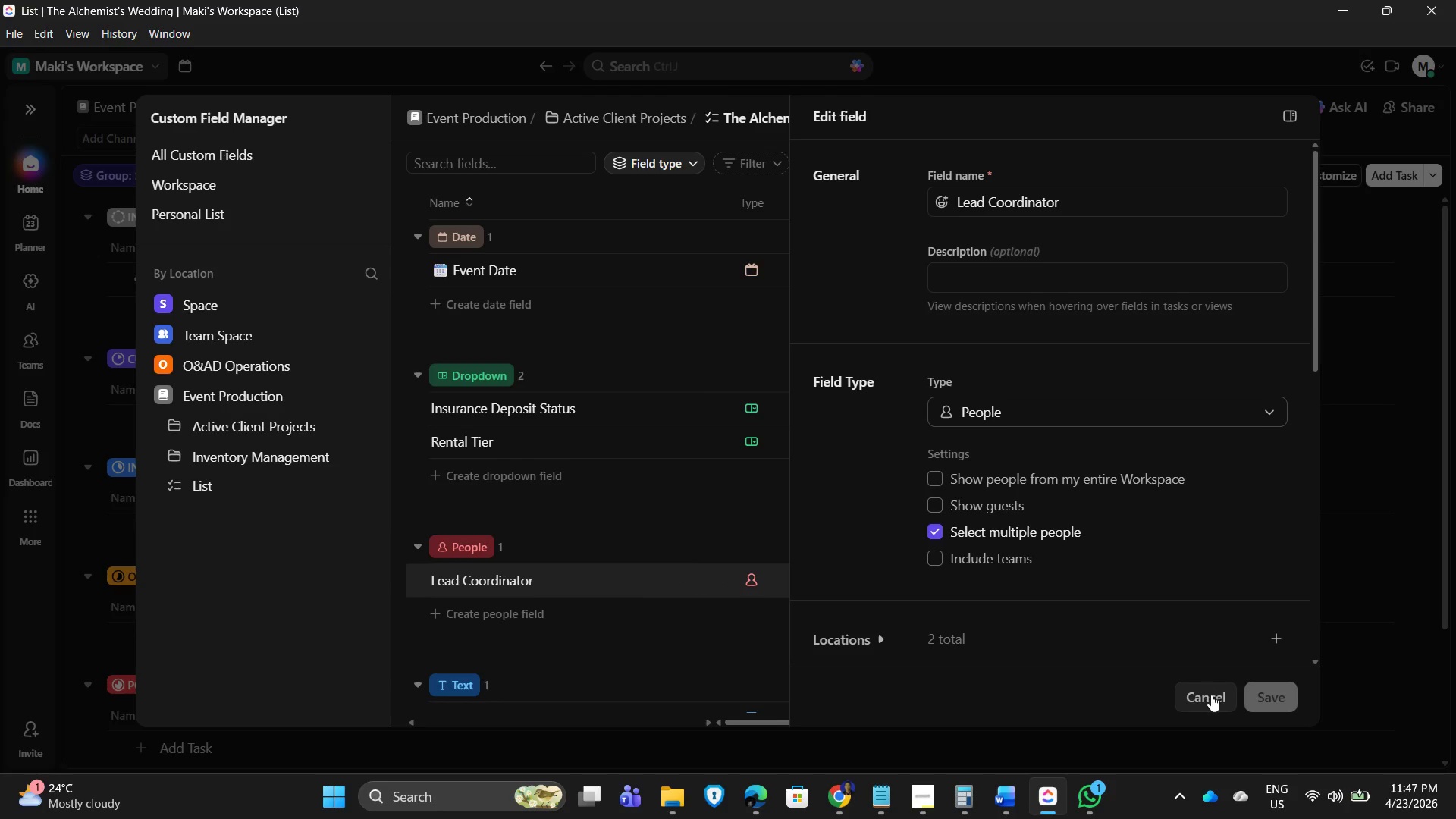 
left_click([416, 582])
 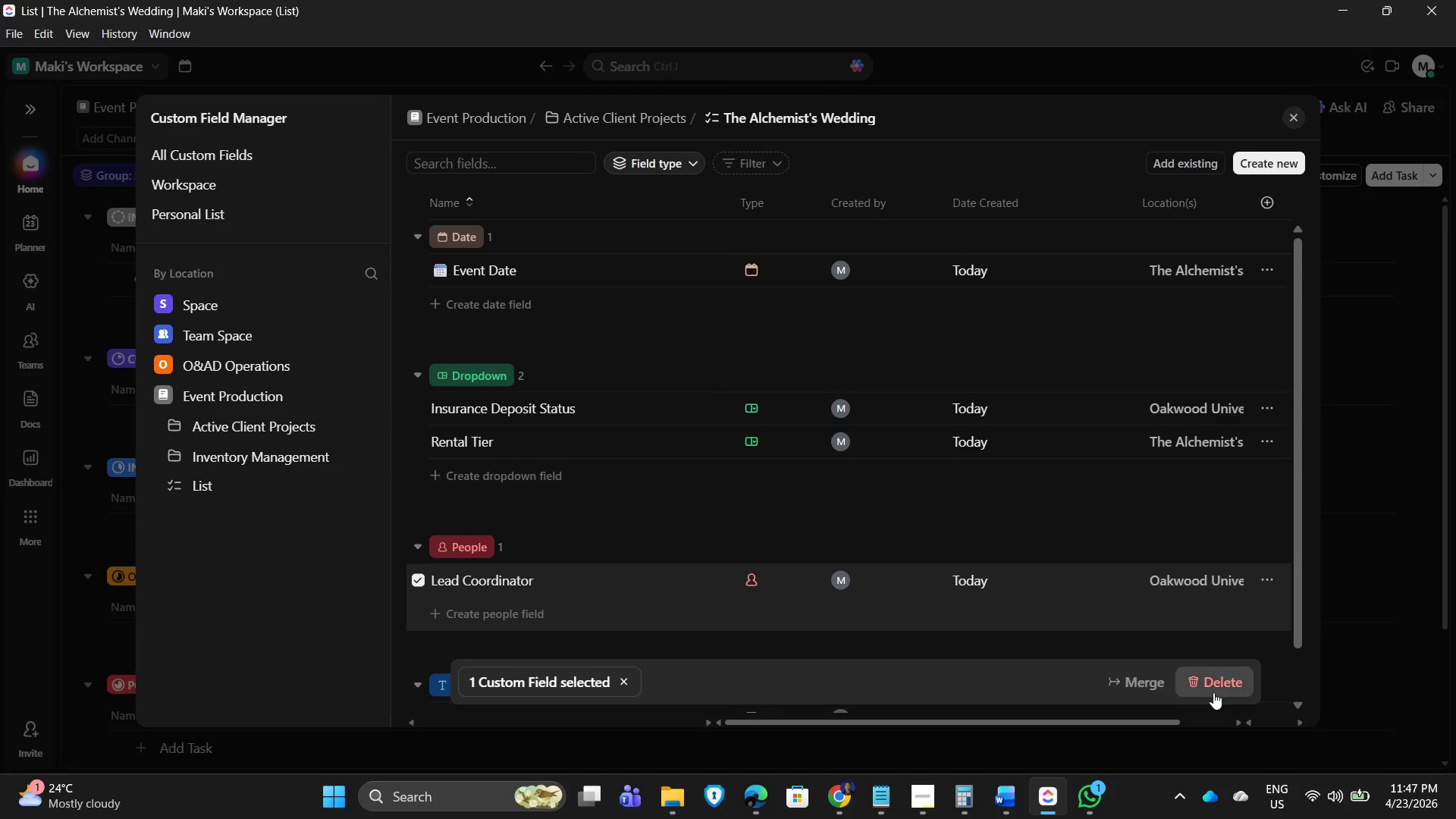 
left_click([1219, 679])
 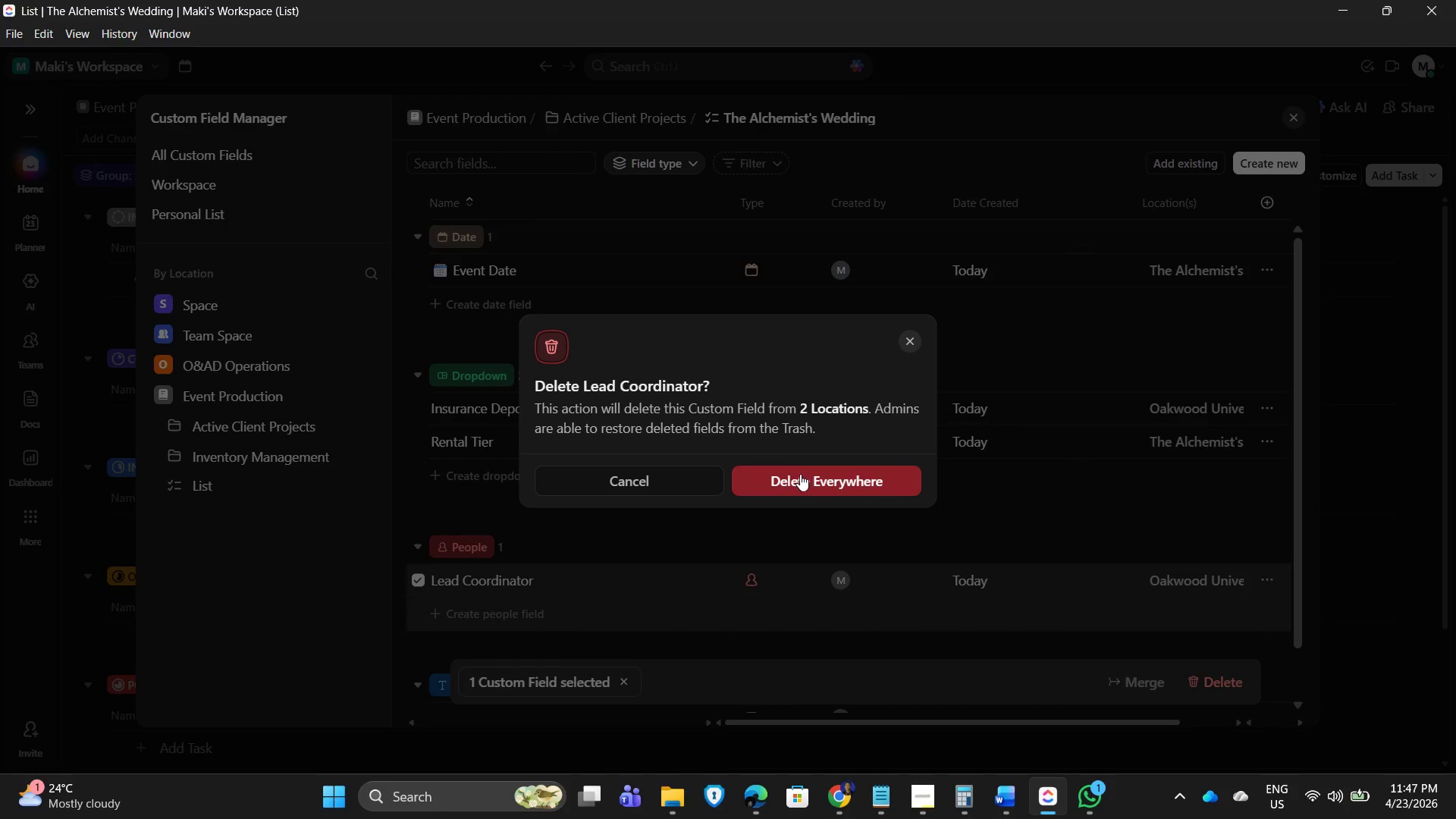 
left_click([793, 479])
 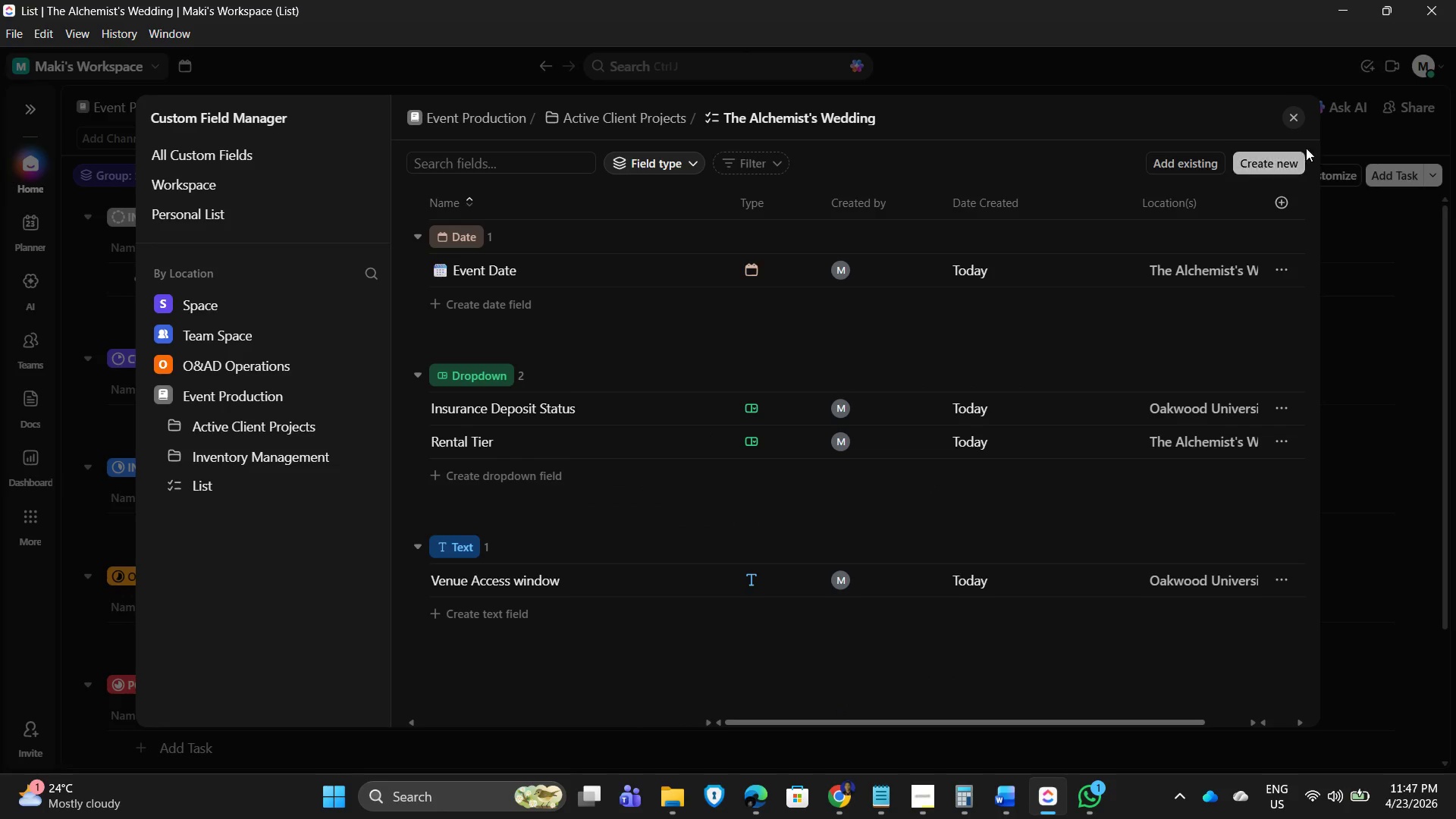 
left_click([1291, 117])
 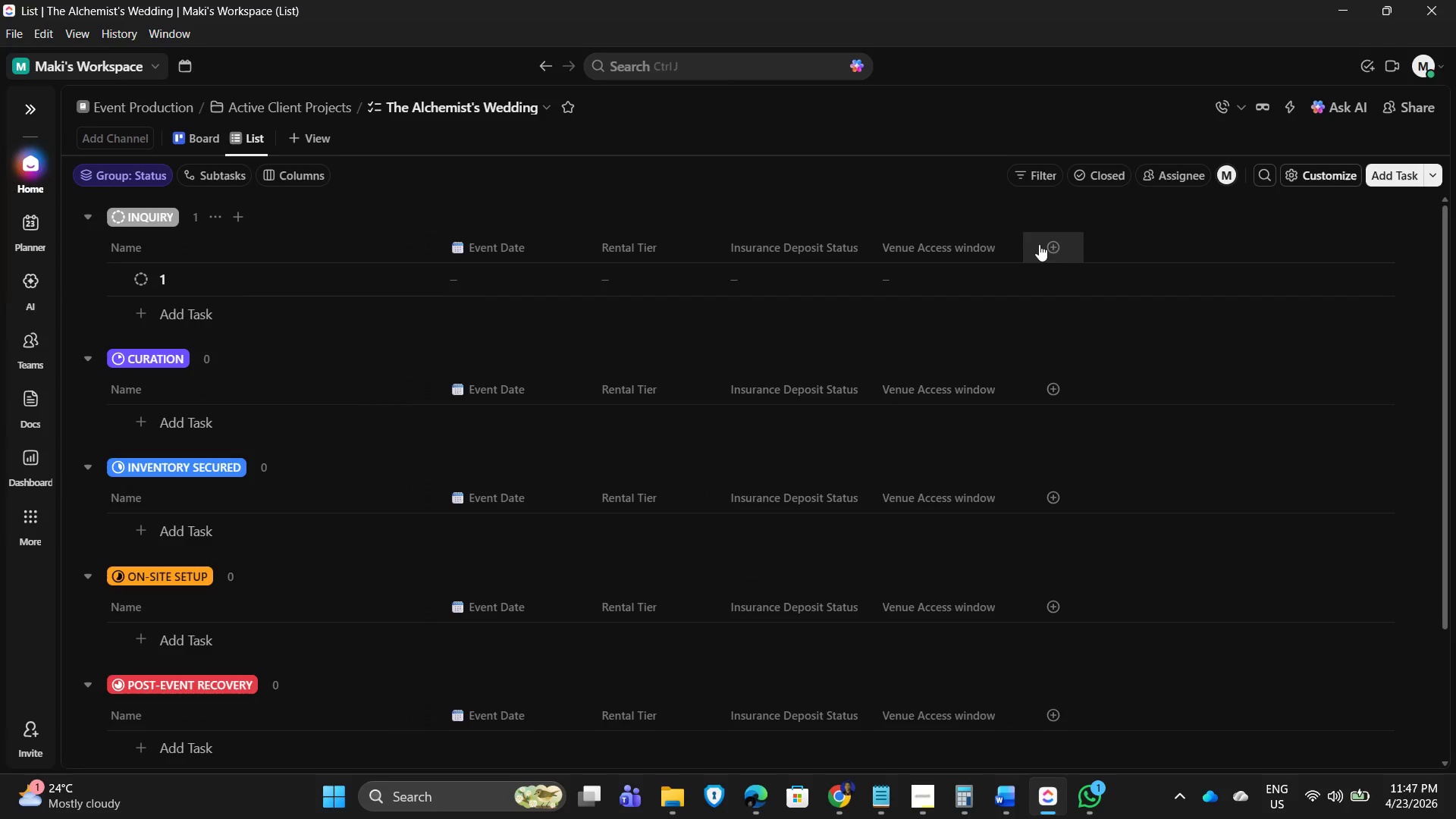 
left_click([1058, 246])
 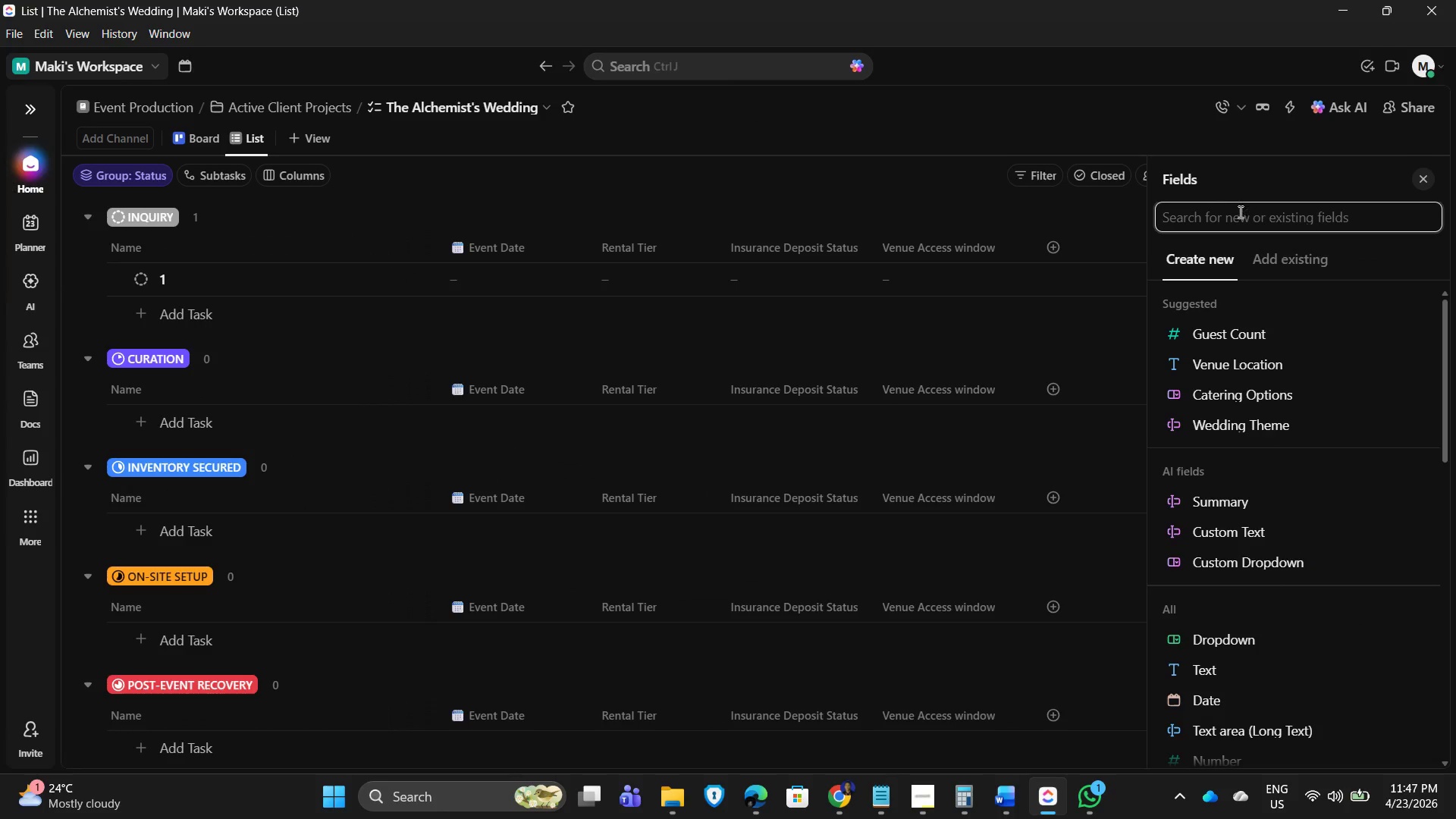 
left_click([1229, 227])
 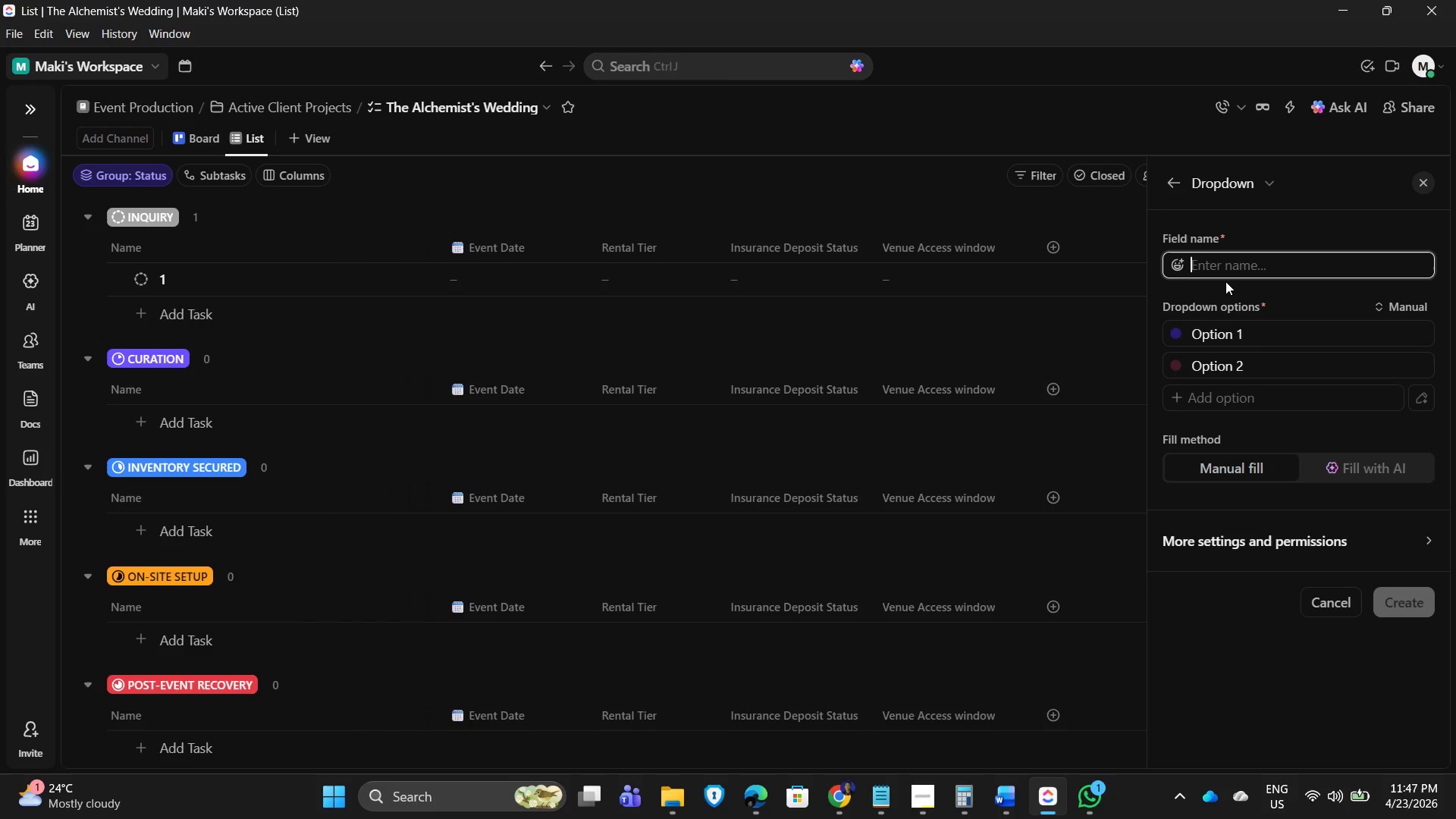 
left_click([1225, 260])
 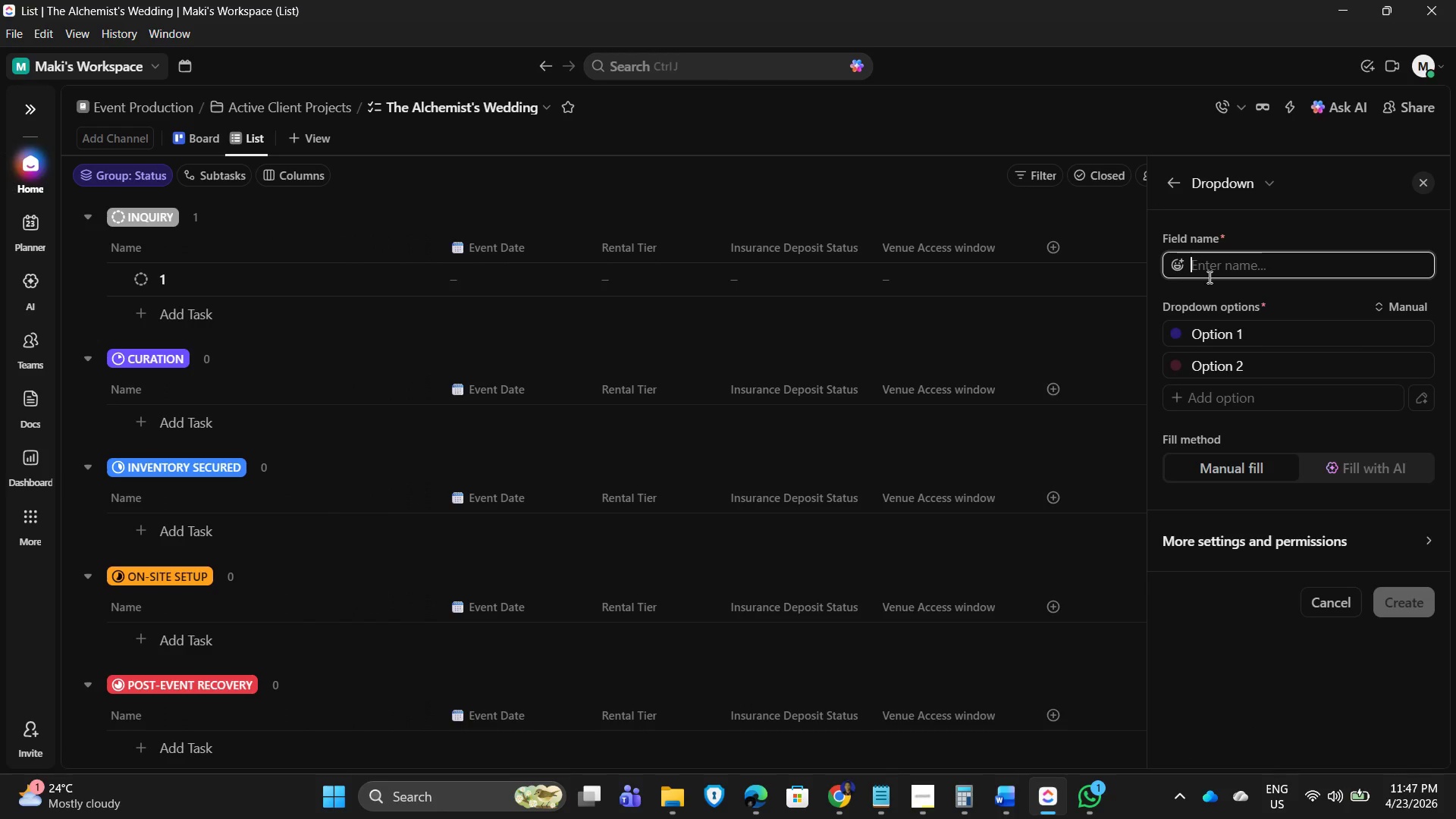 
wait(5.5)
 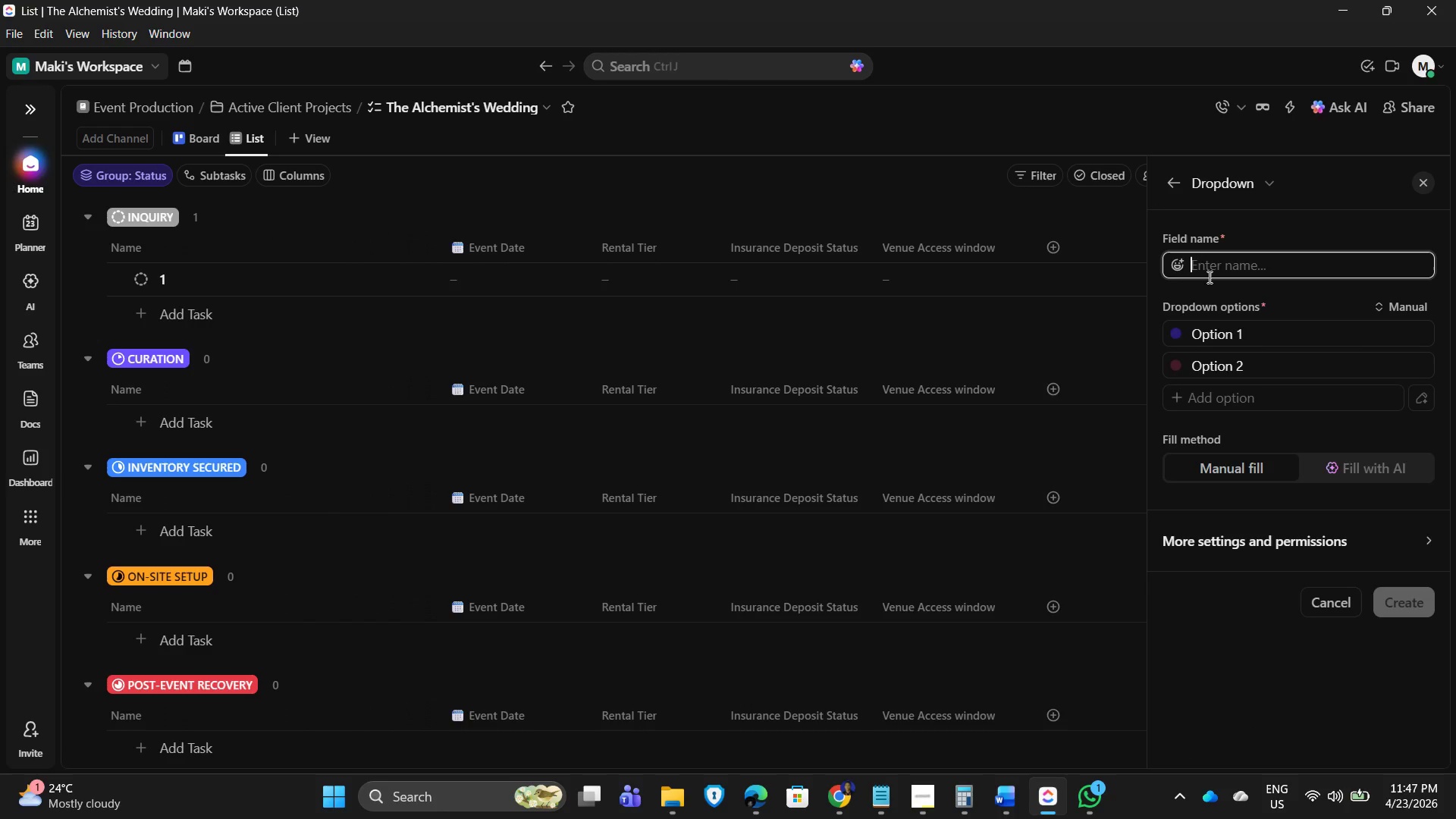 
type(Lead Coordinator)
 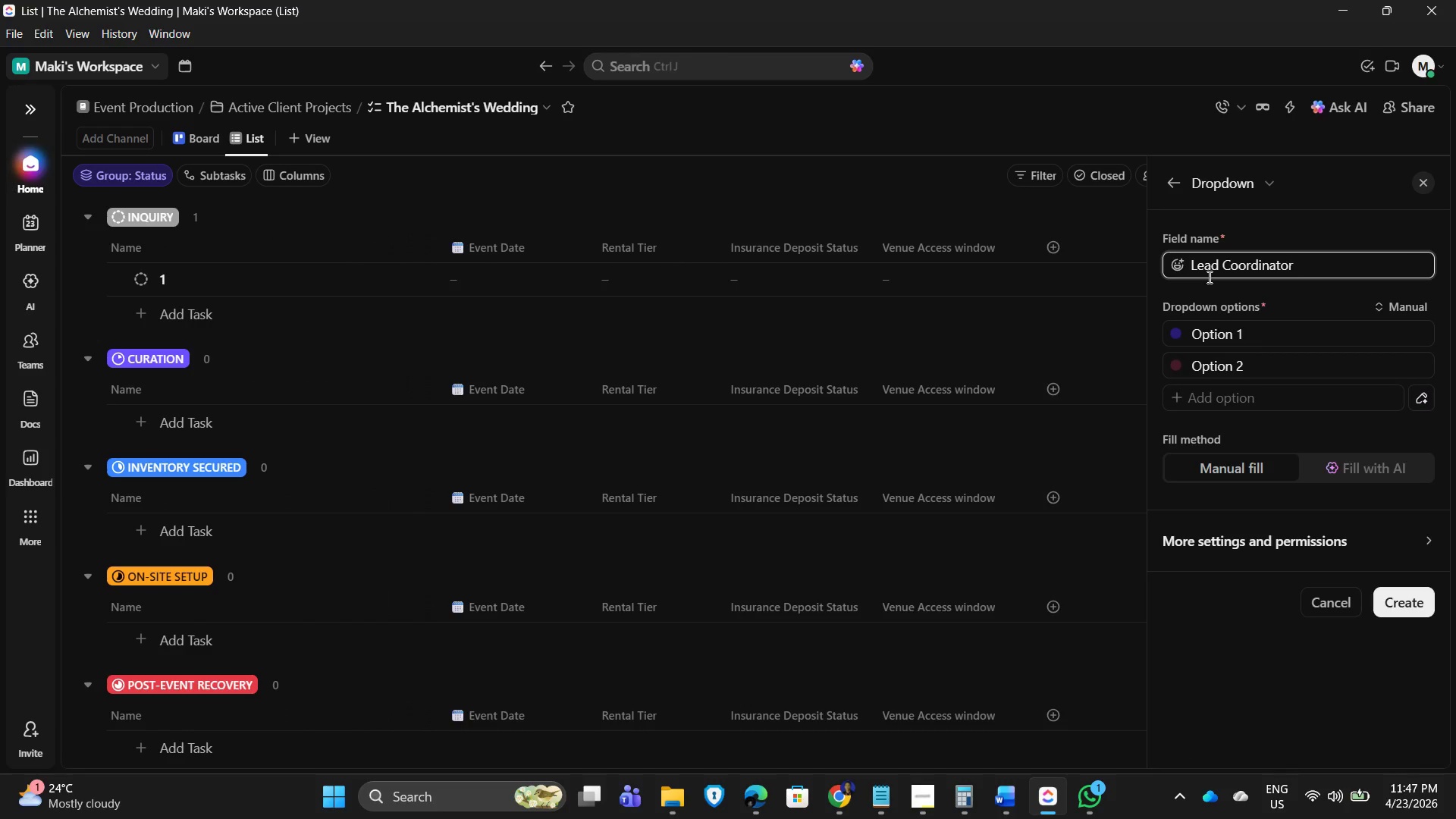 
left_click([1404, 604])
 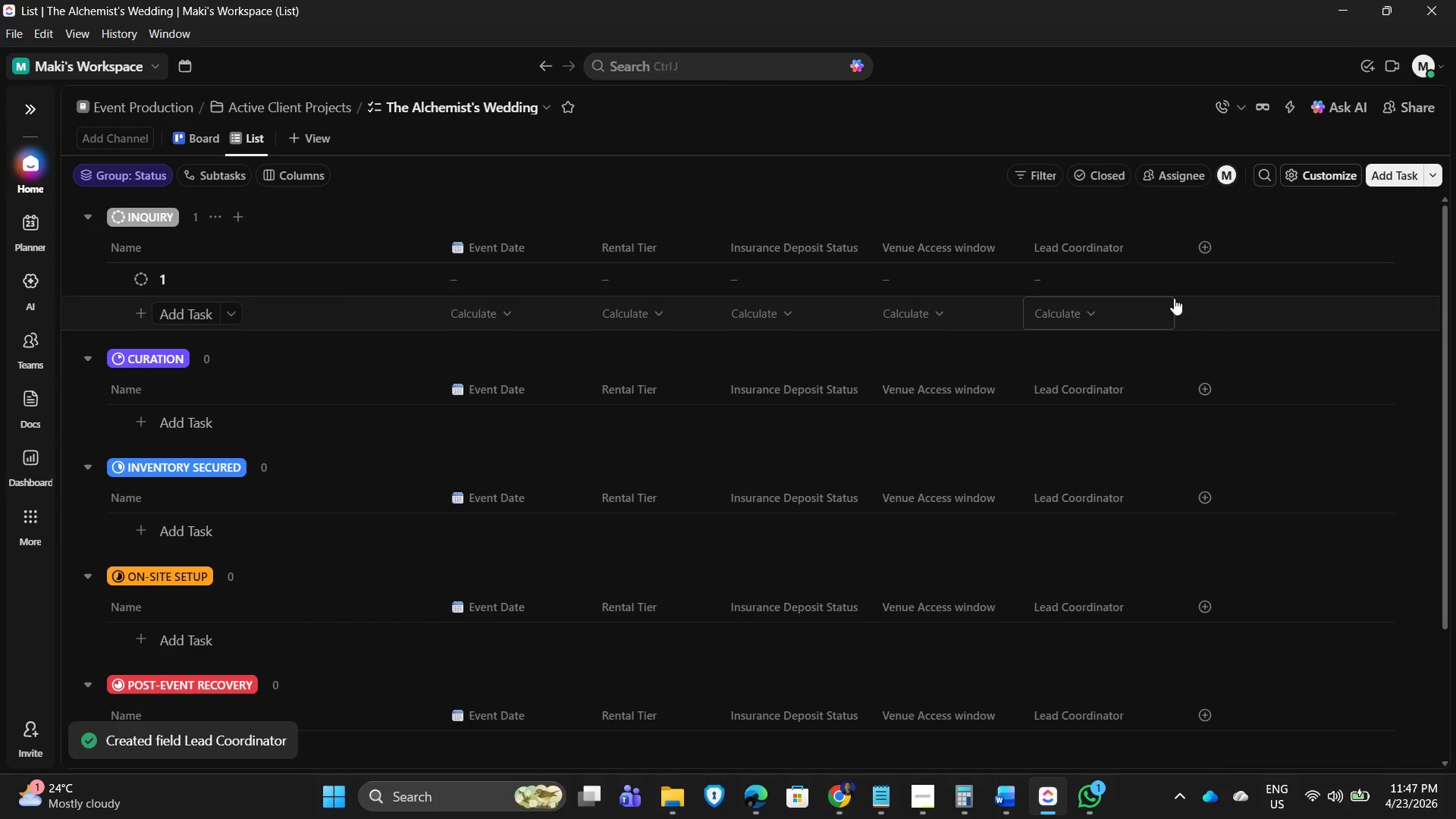 
left_click_drag(start_coordinate=[1087, 249], to_coordinate=[937, 247])
 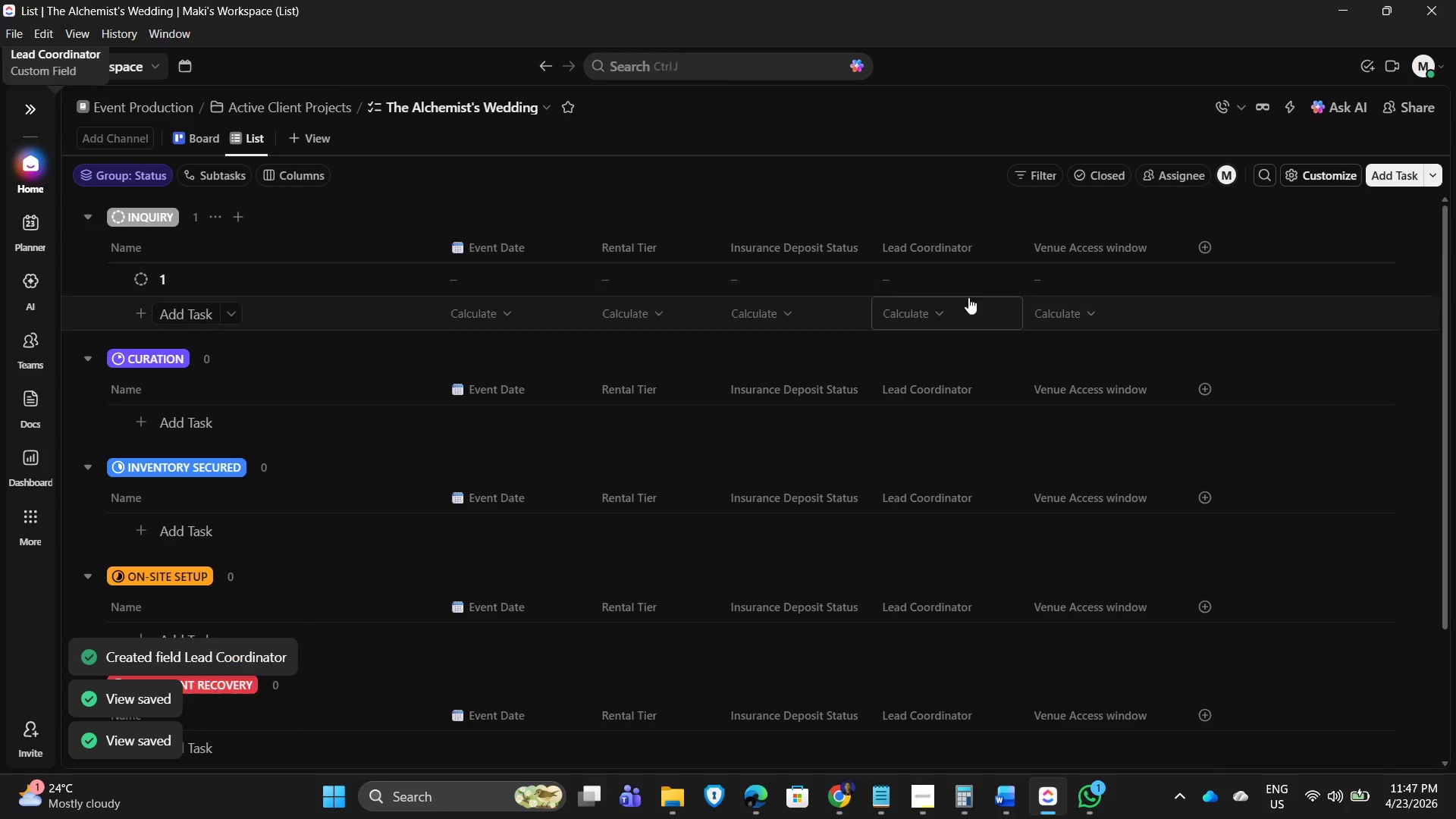 
left_click([894, 279])
 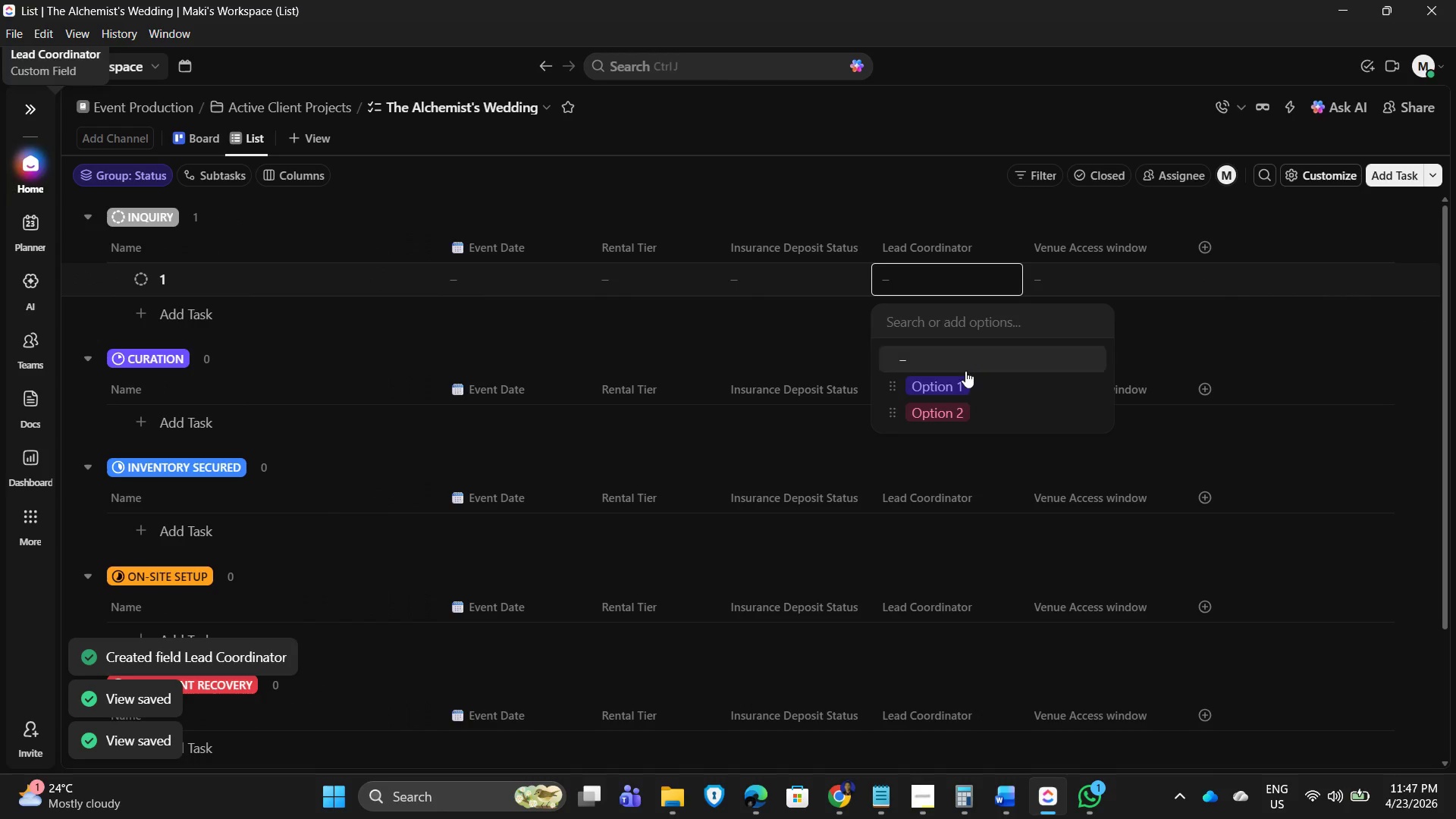 
left_click([956, 380])
 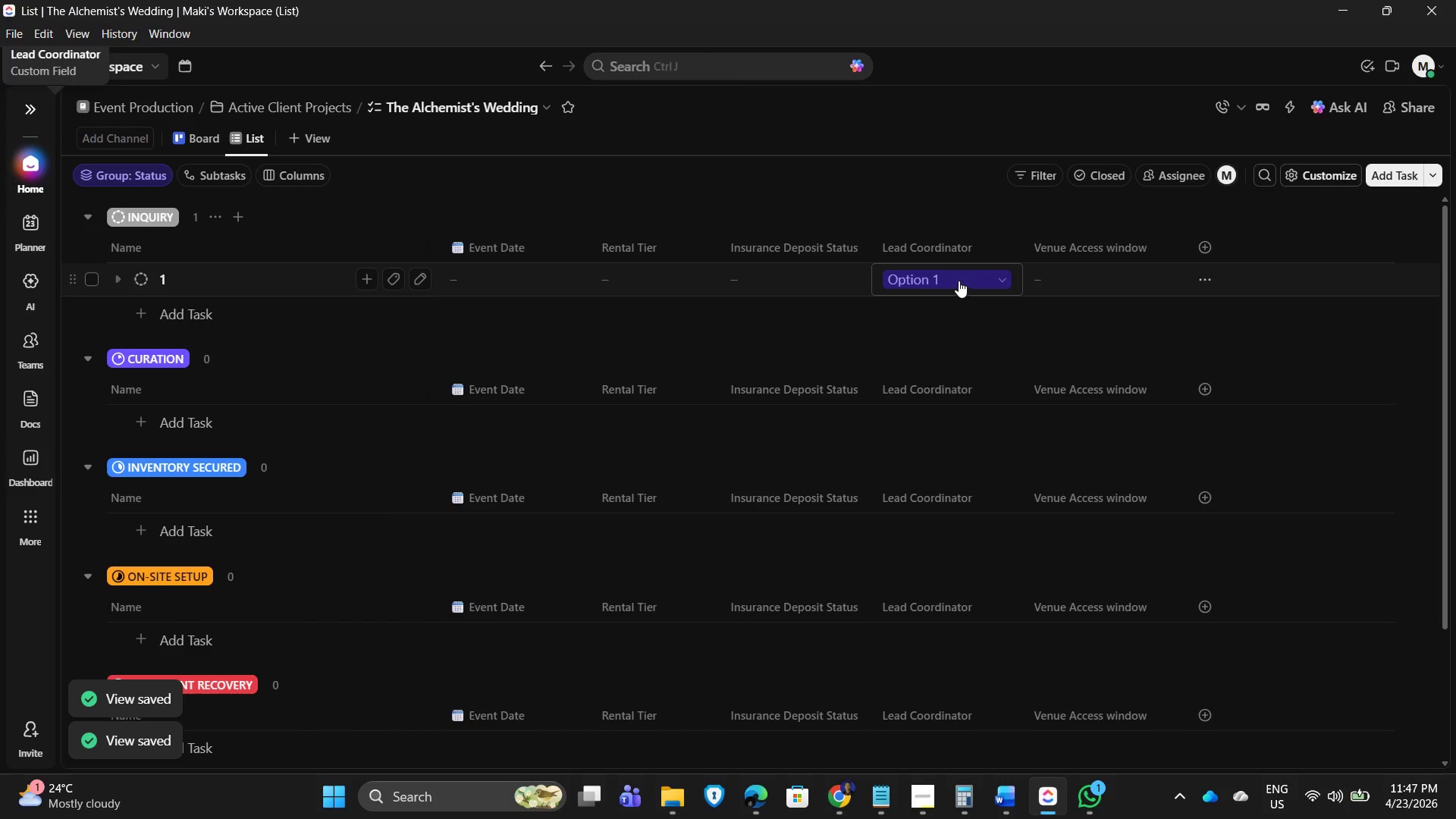 
left_click([987, 270])
 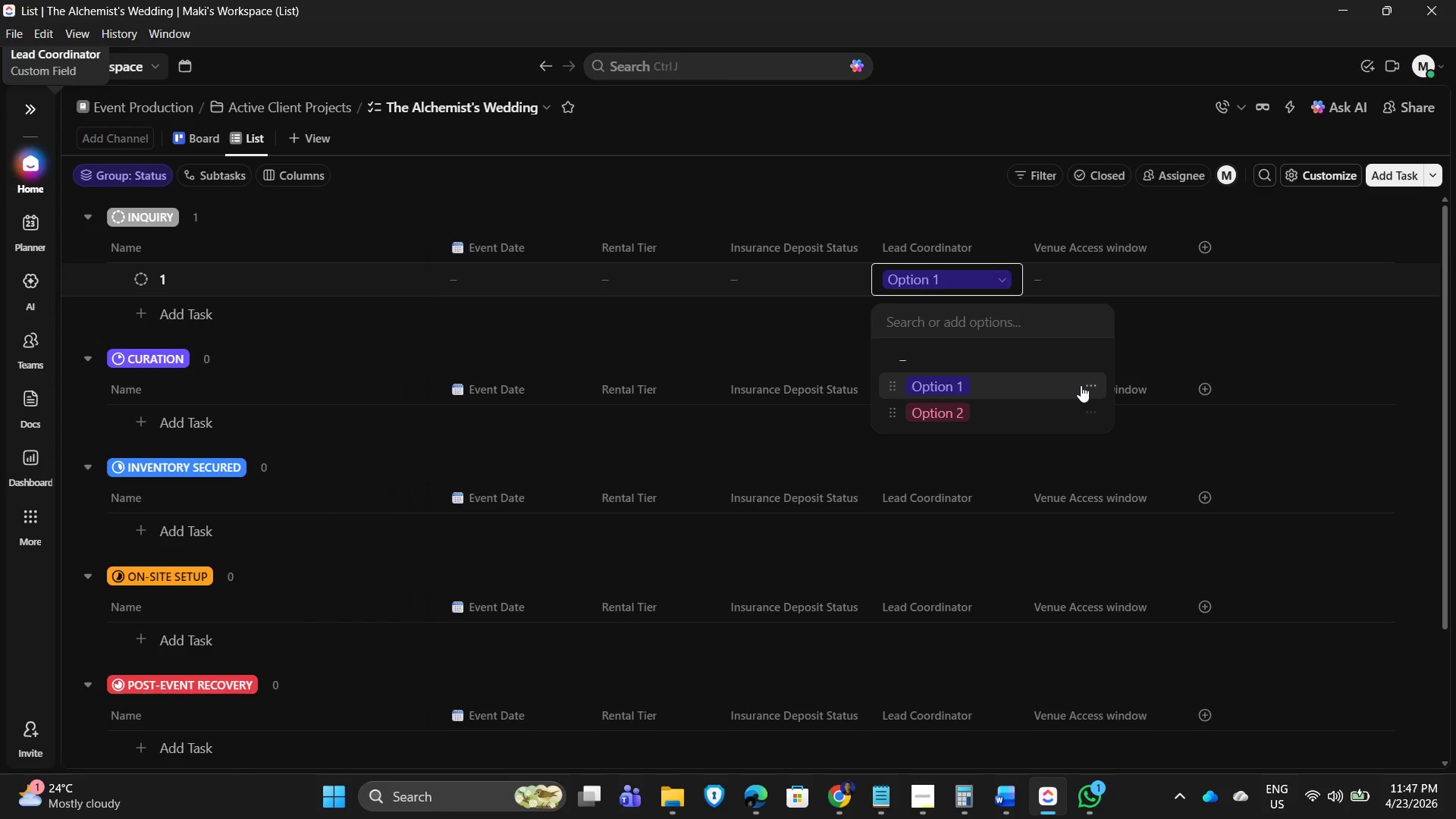 
left_click([1090, 381])
 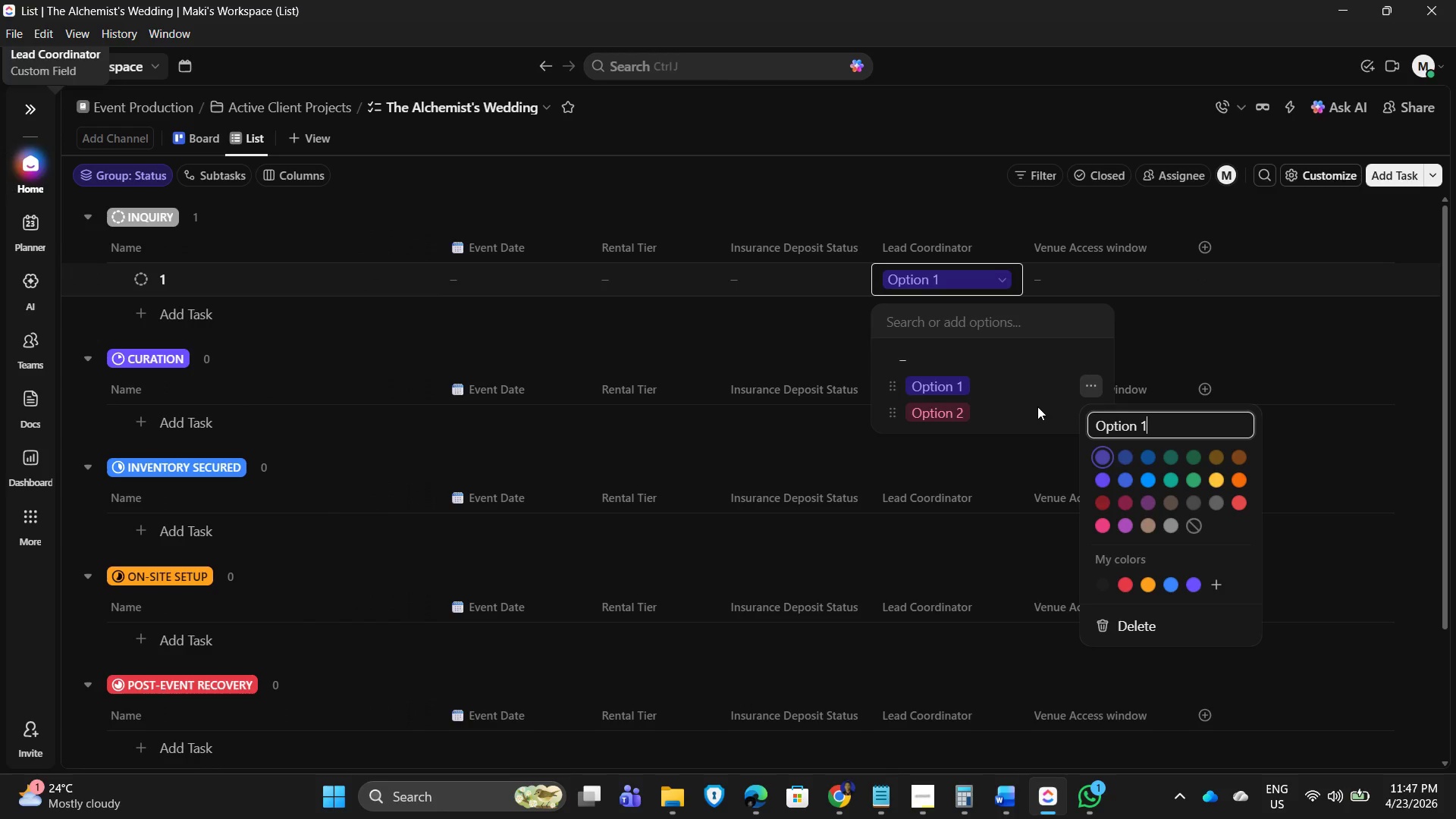 
hold_key(key=Backspace, duration=1.05)
 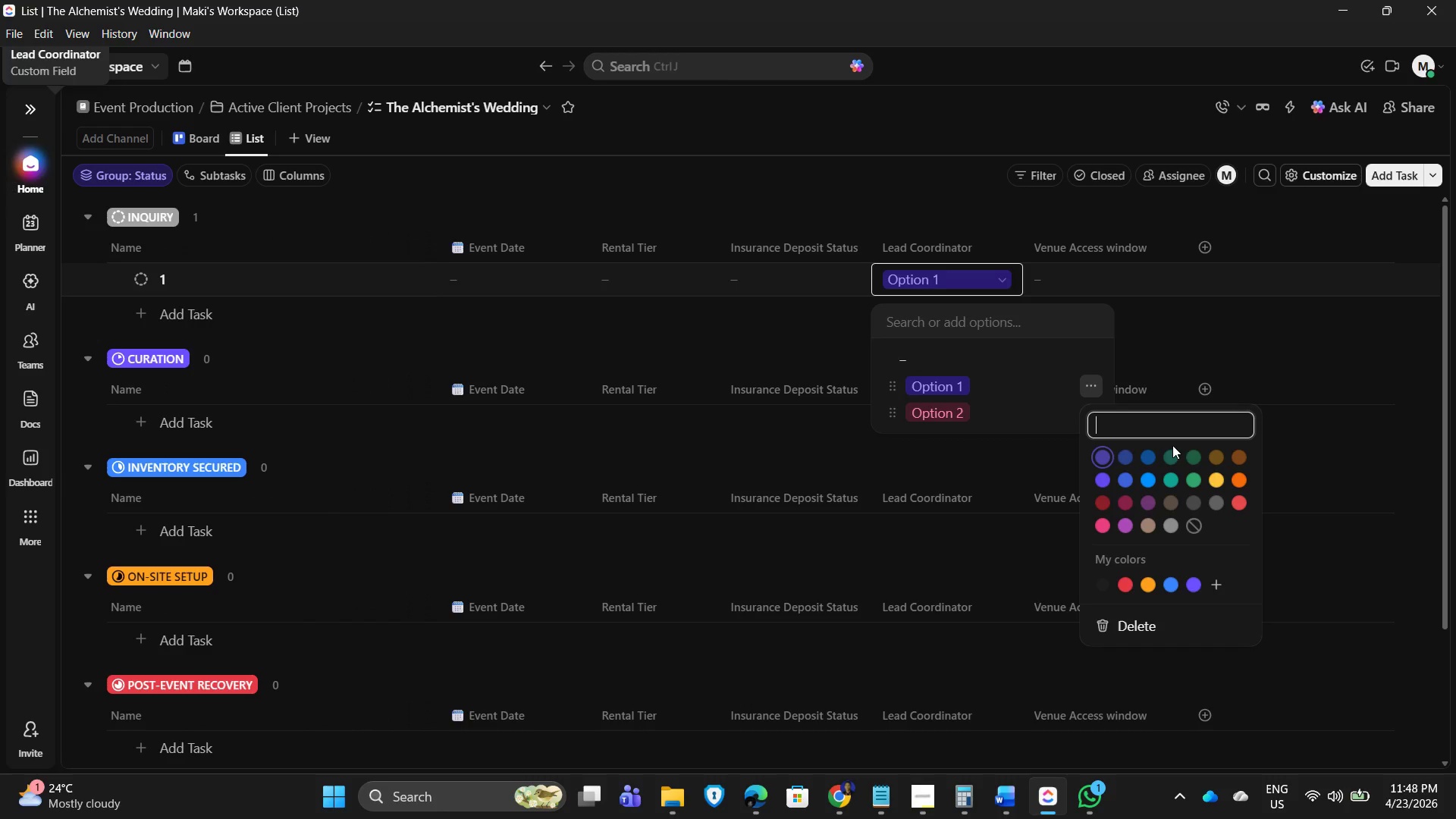 
wait(26.19)
 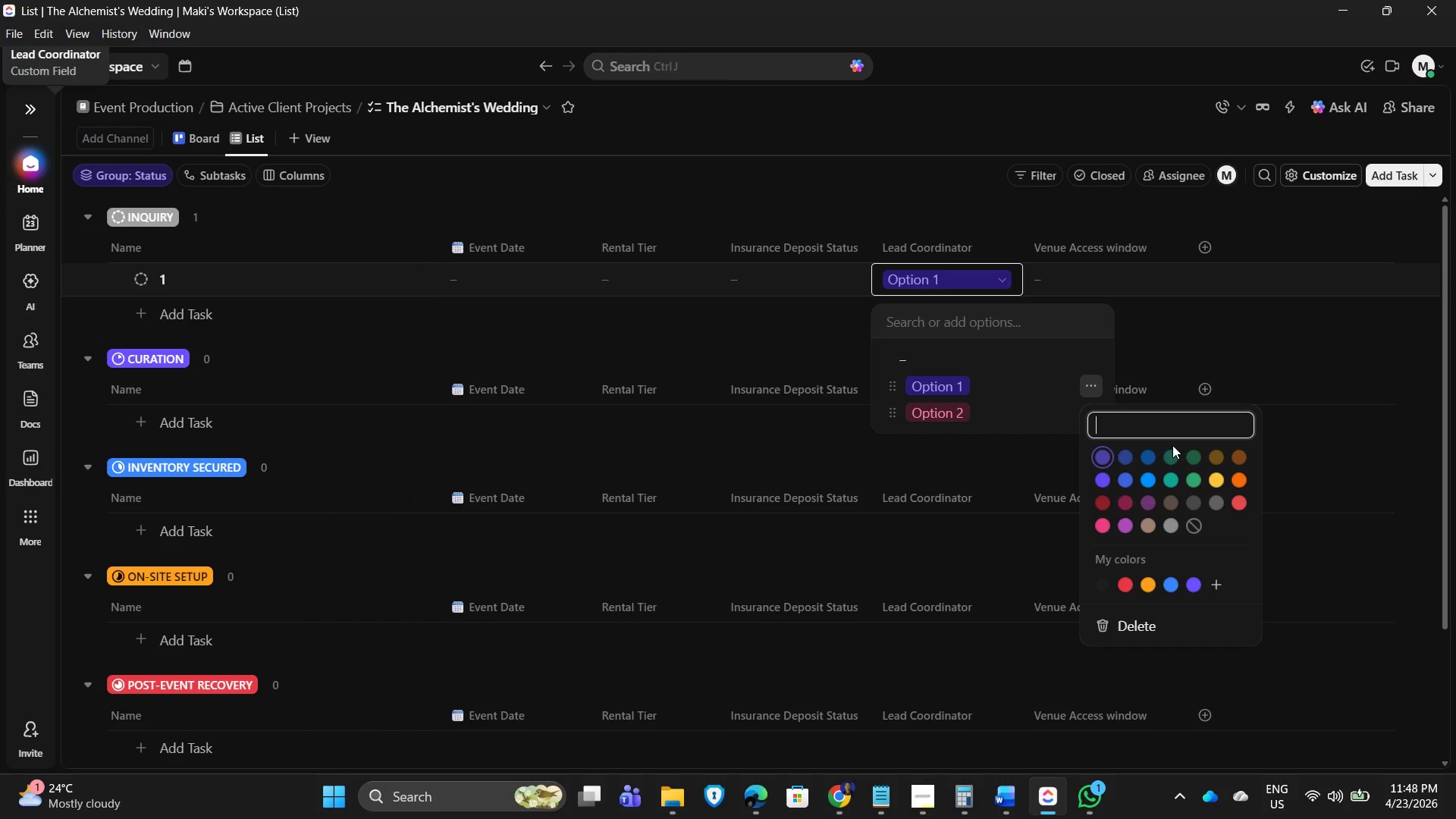 
left_click([945, 381])
 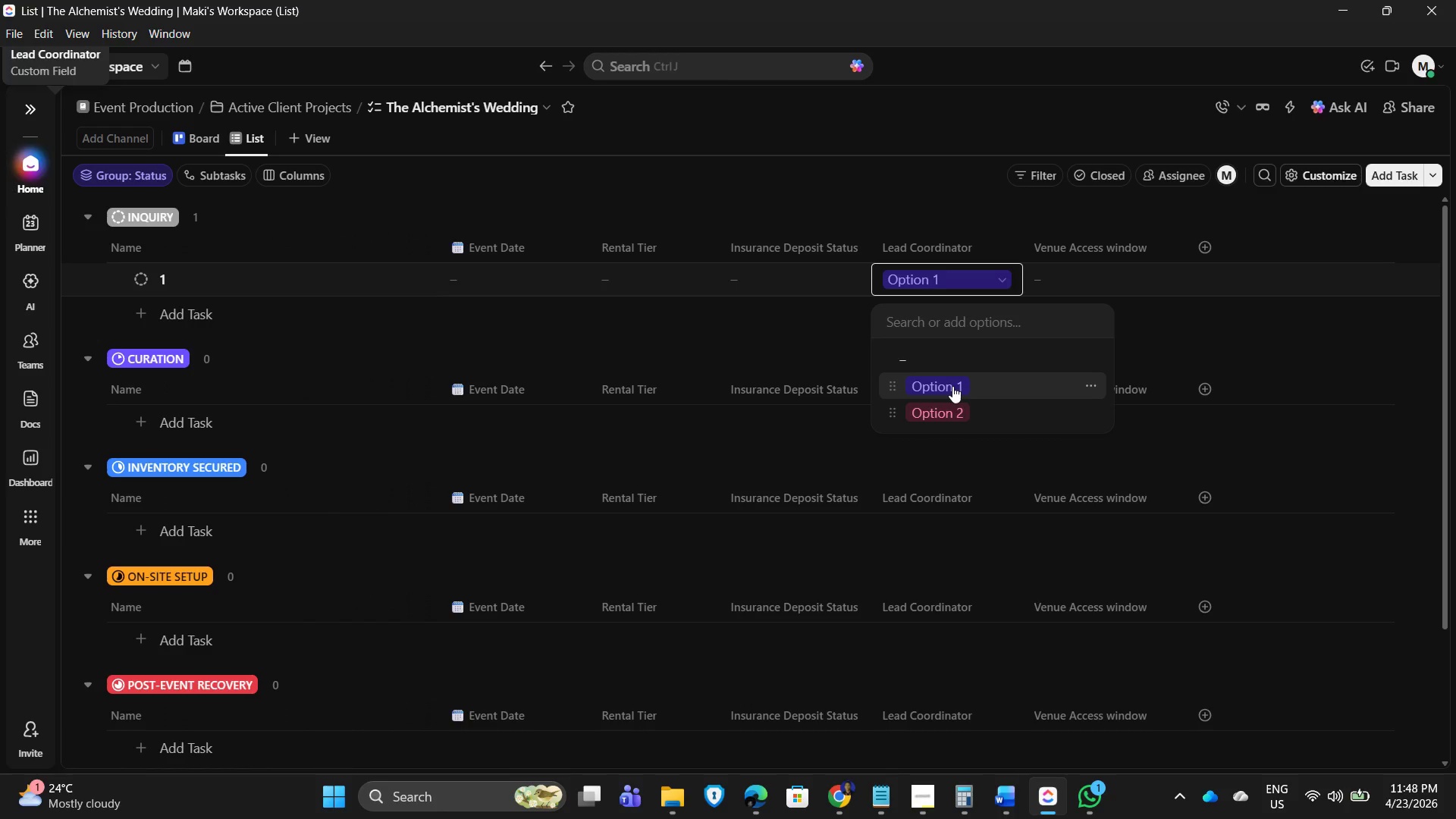 
left_click([952, 386])
 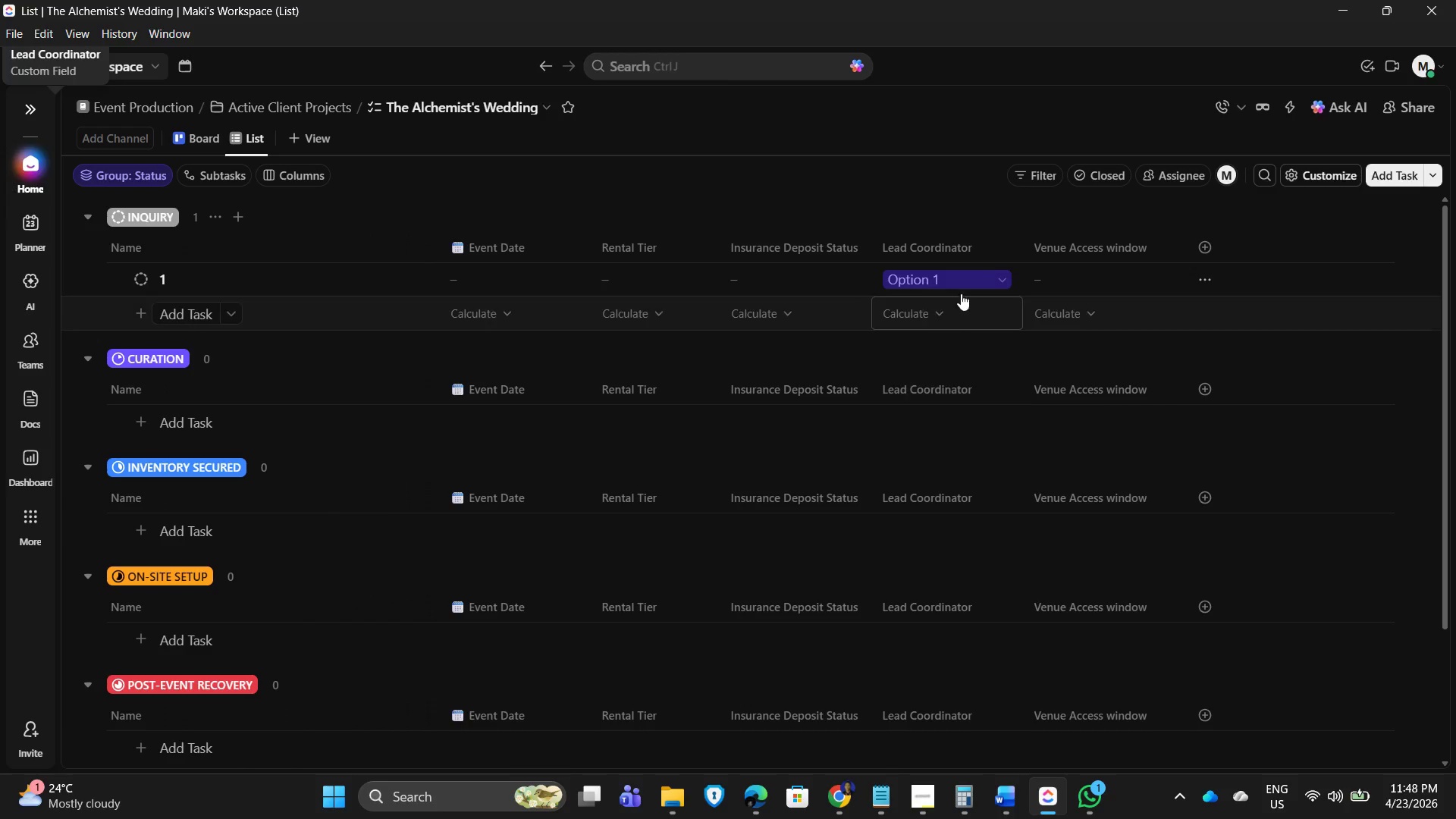 
left_click([1027, 270])
 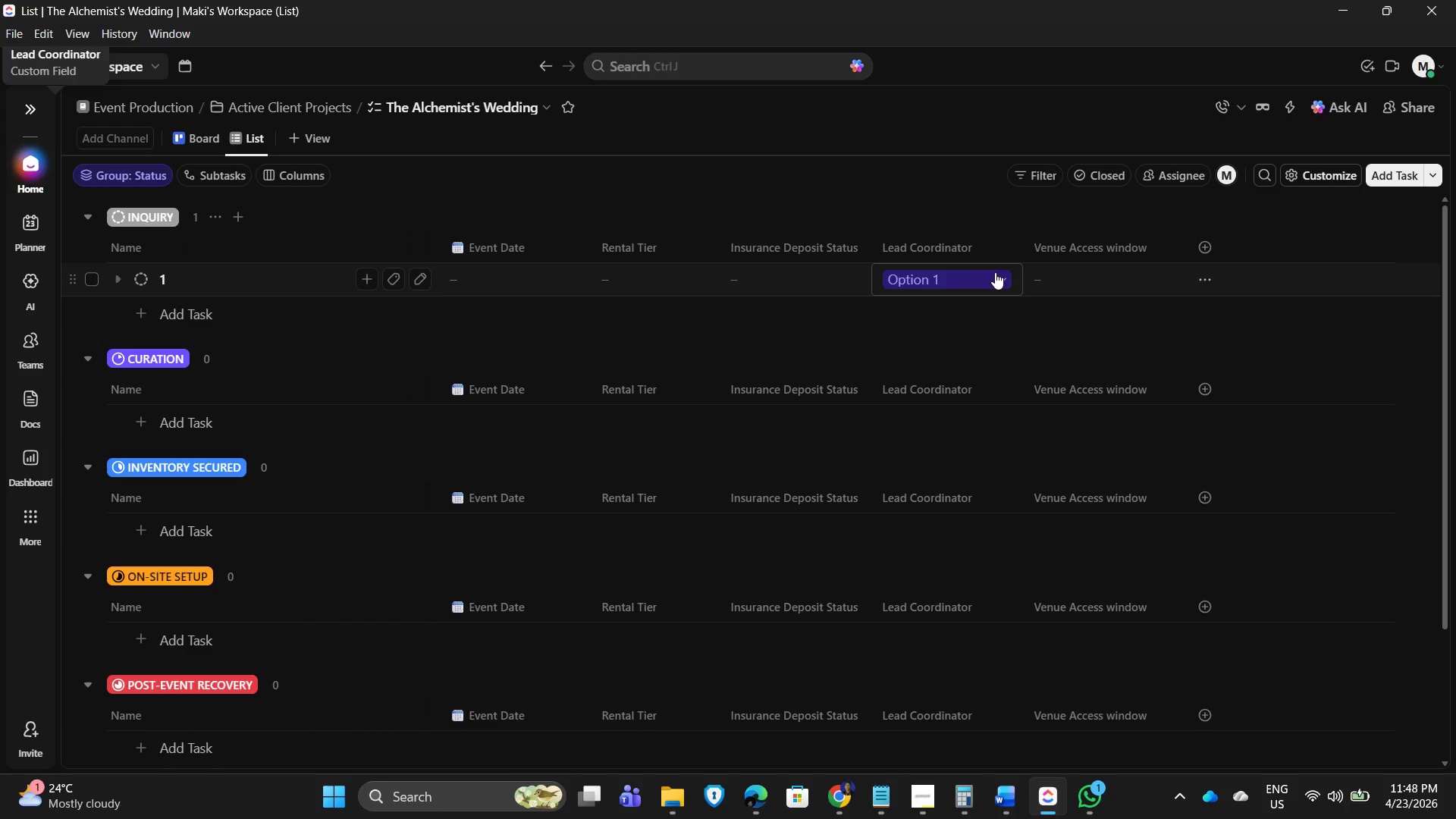 
left_click([995, 272])
 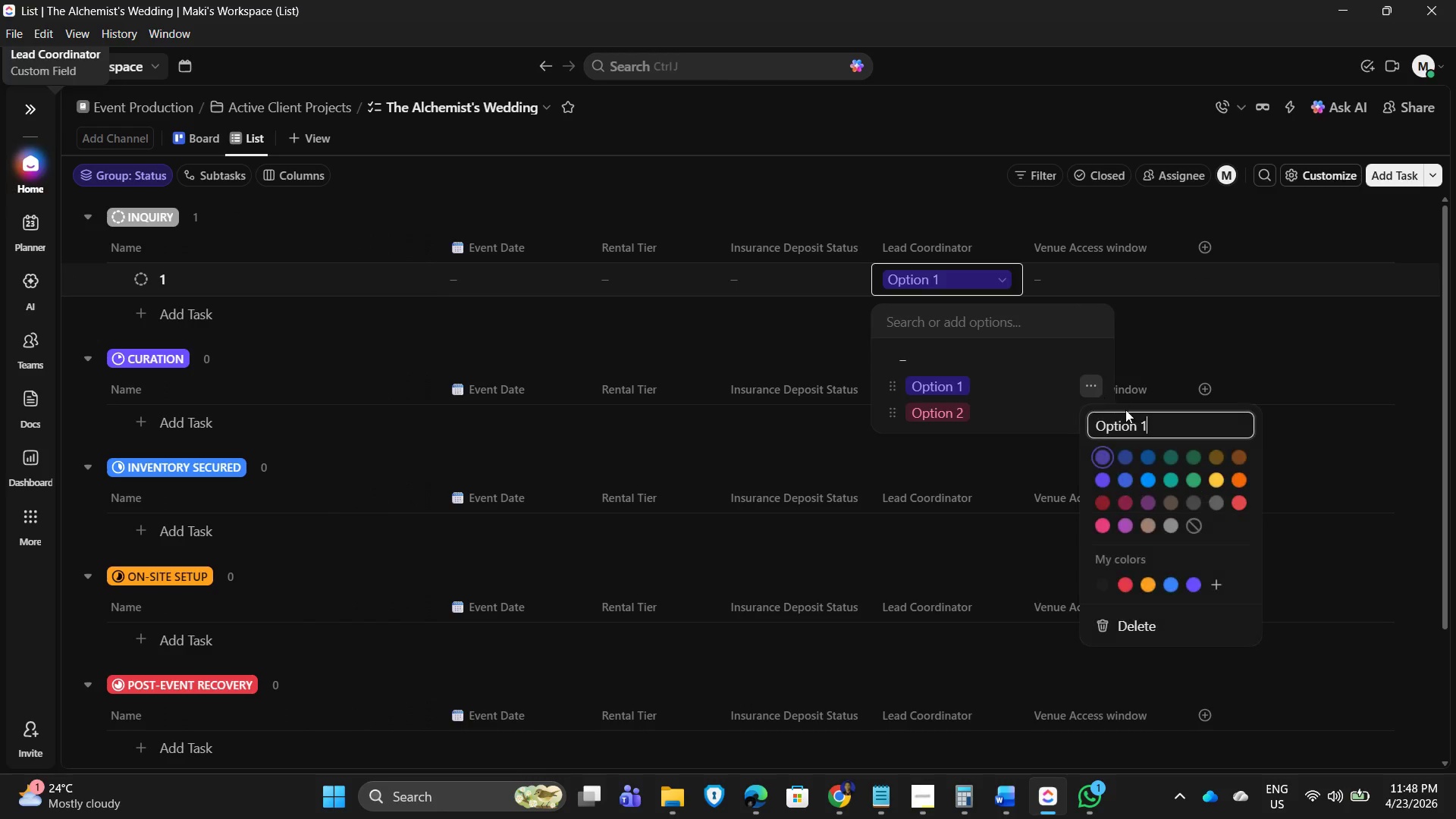 
left_click_drag(start_coordinate=[1170, 419], to_coordinate=[1059, 417])
 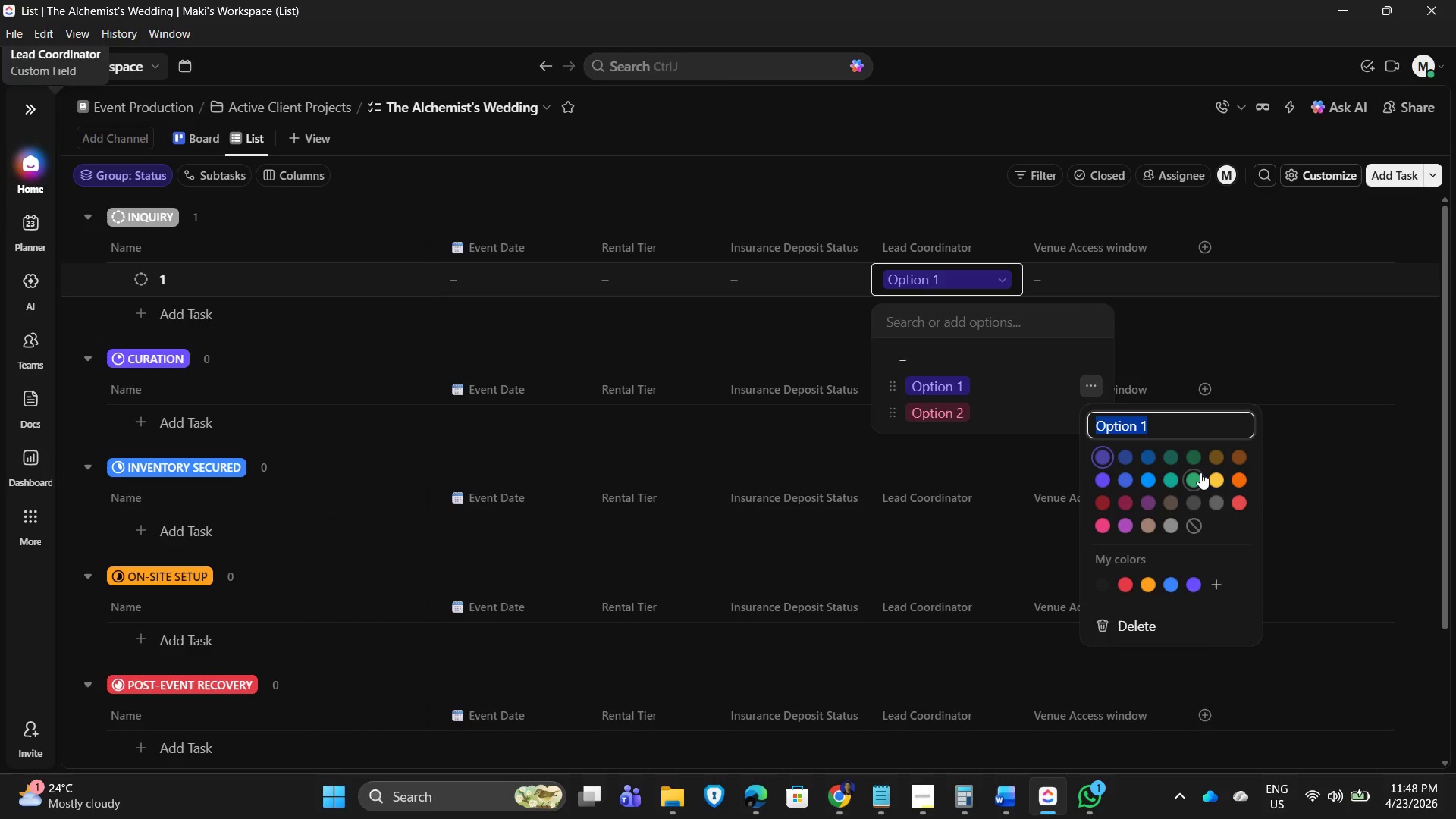 
type(Elera Flinch)
 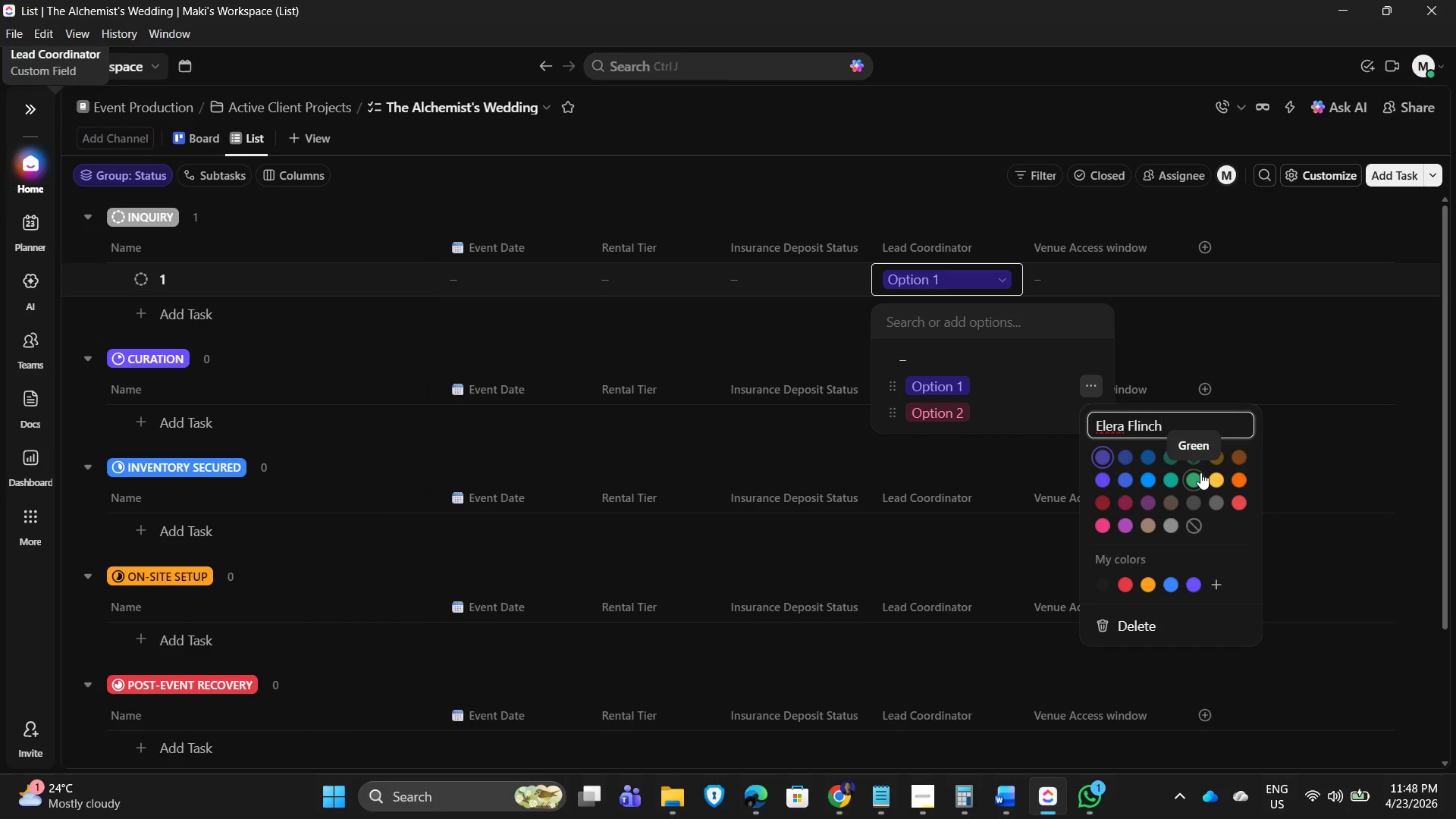 
wait(13.12)
 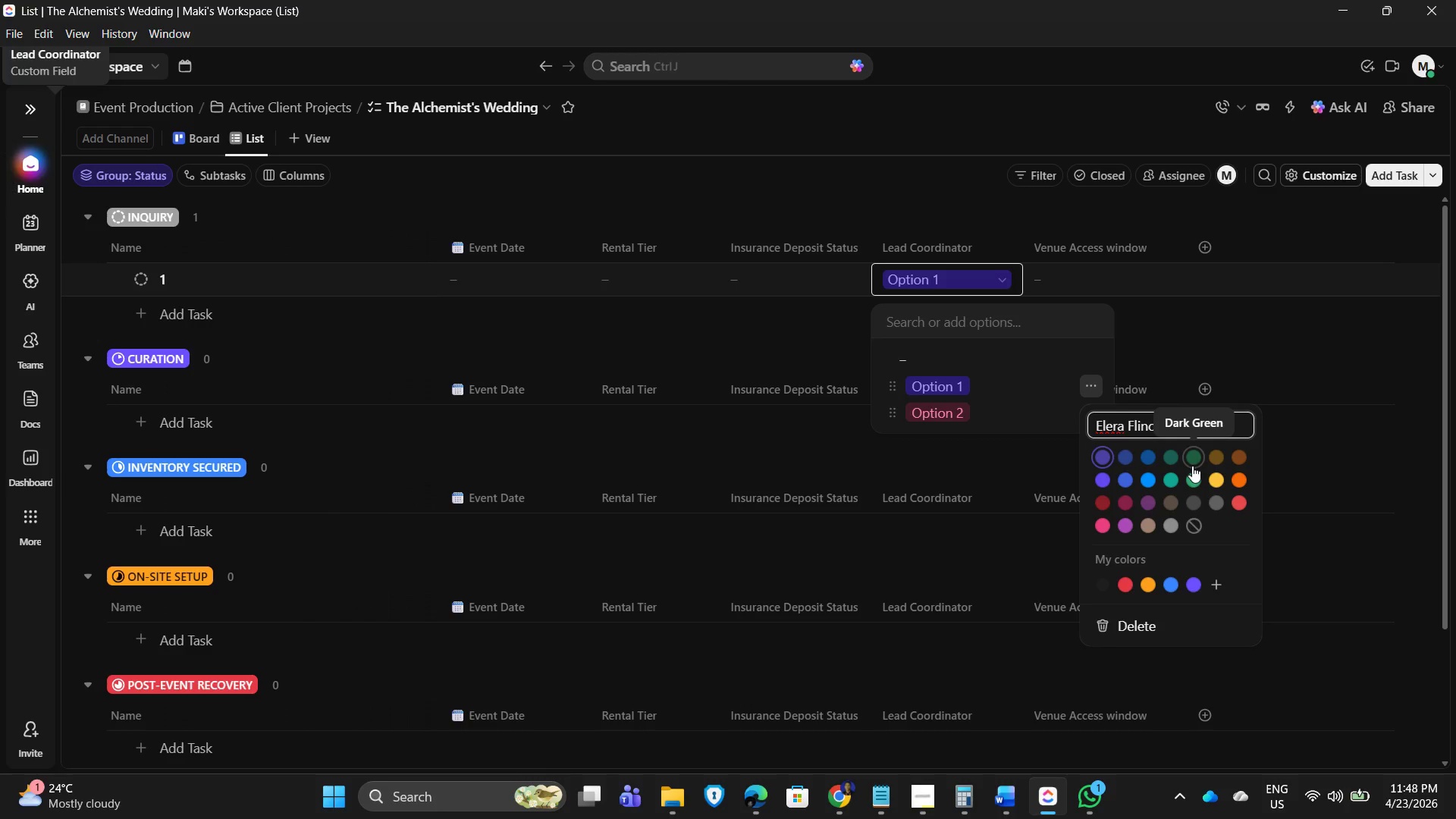 
key(Space)
 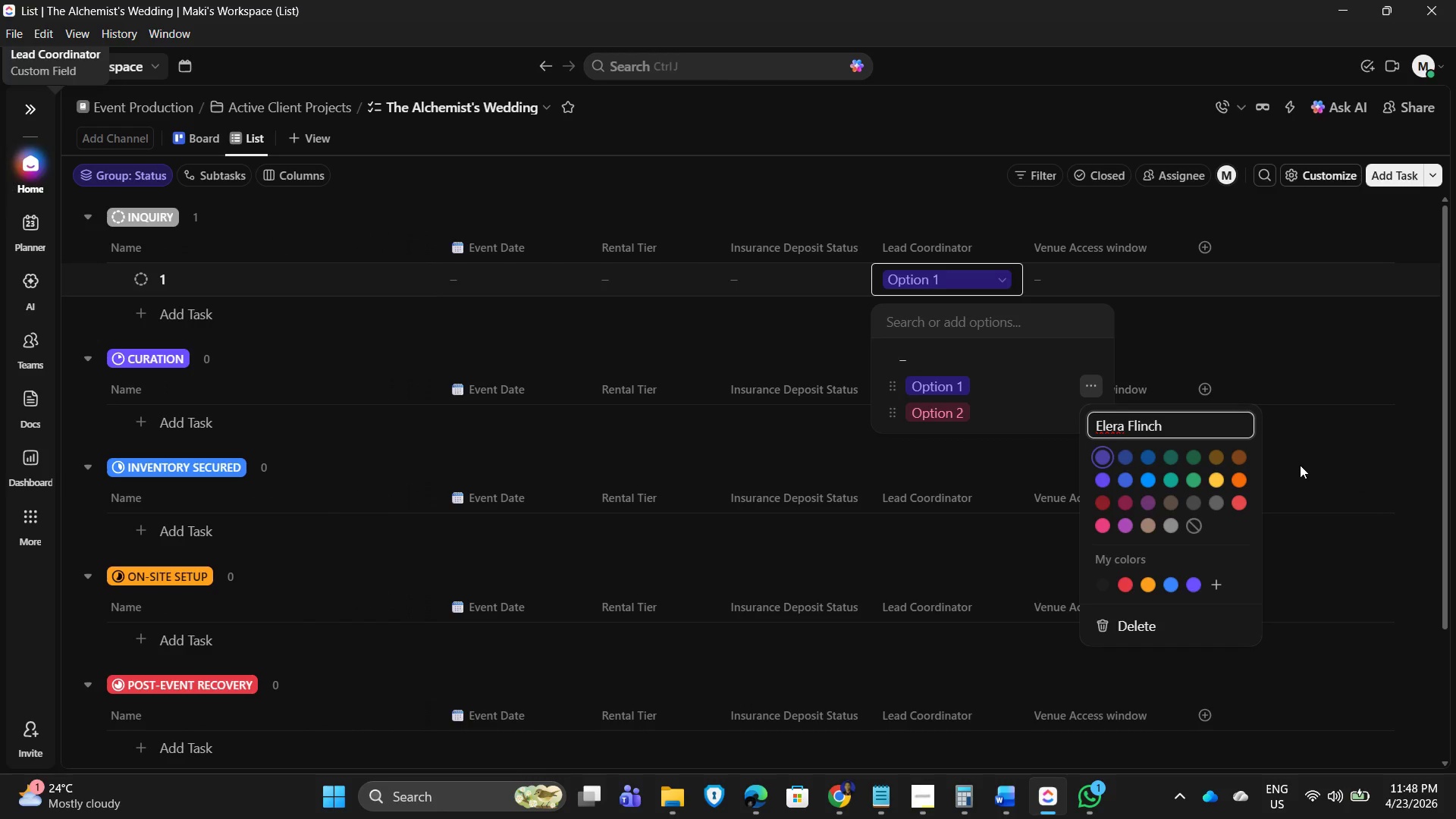 
left_click_drag(start_coordinate=[1181, 428], to_coordinate=[1088, 424])
 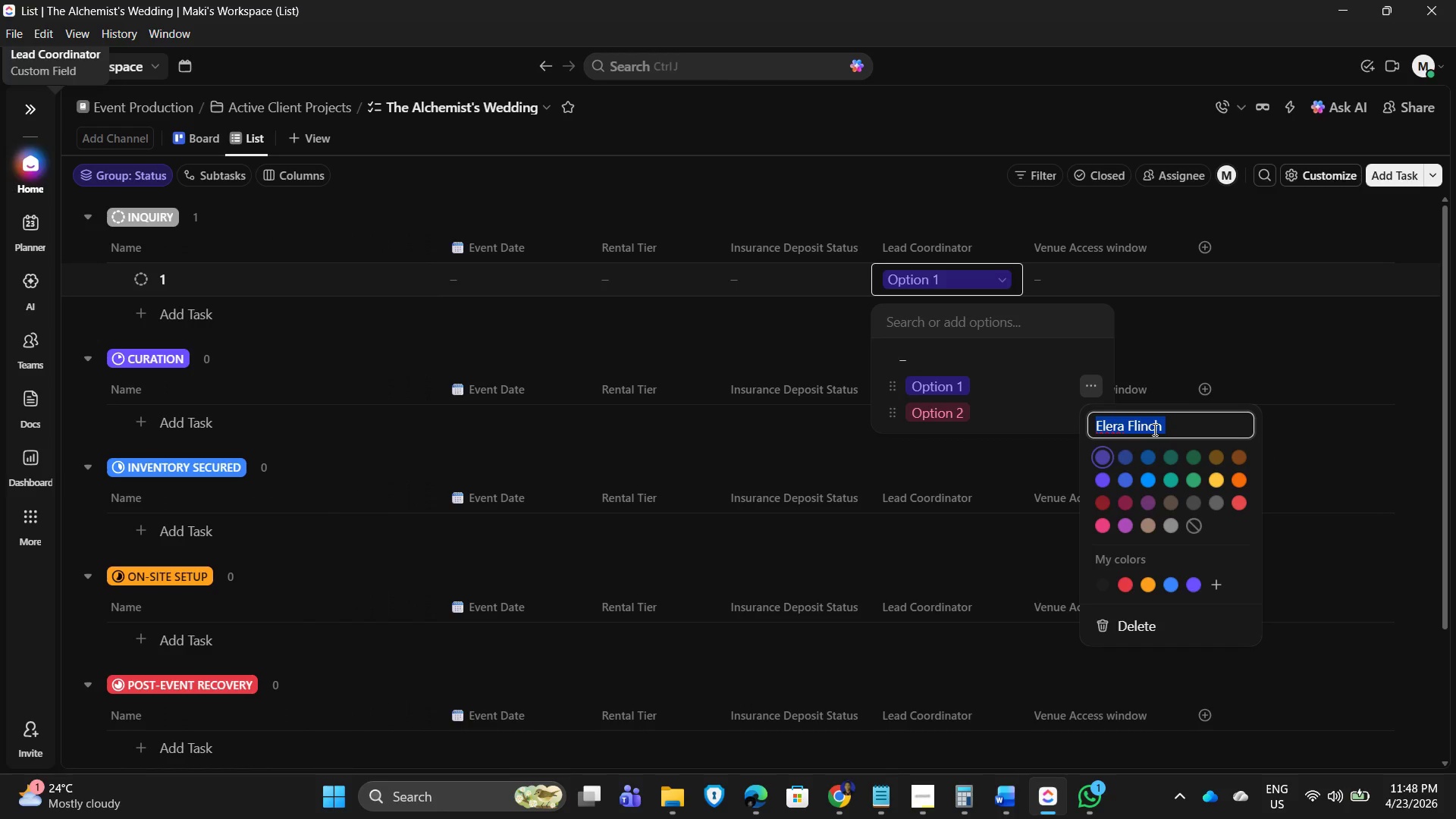 
type(Aurelia Voss)
 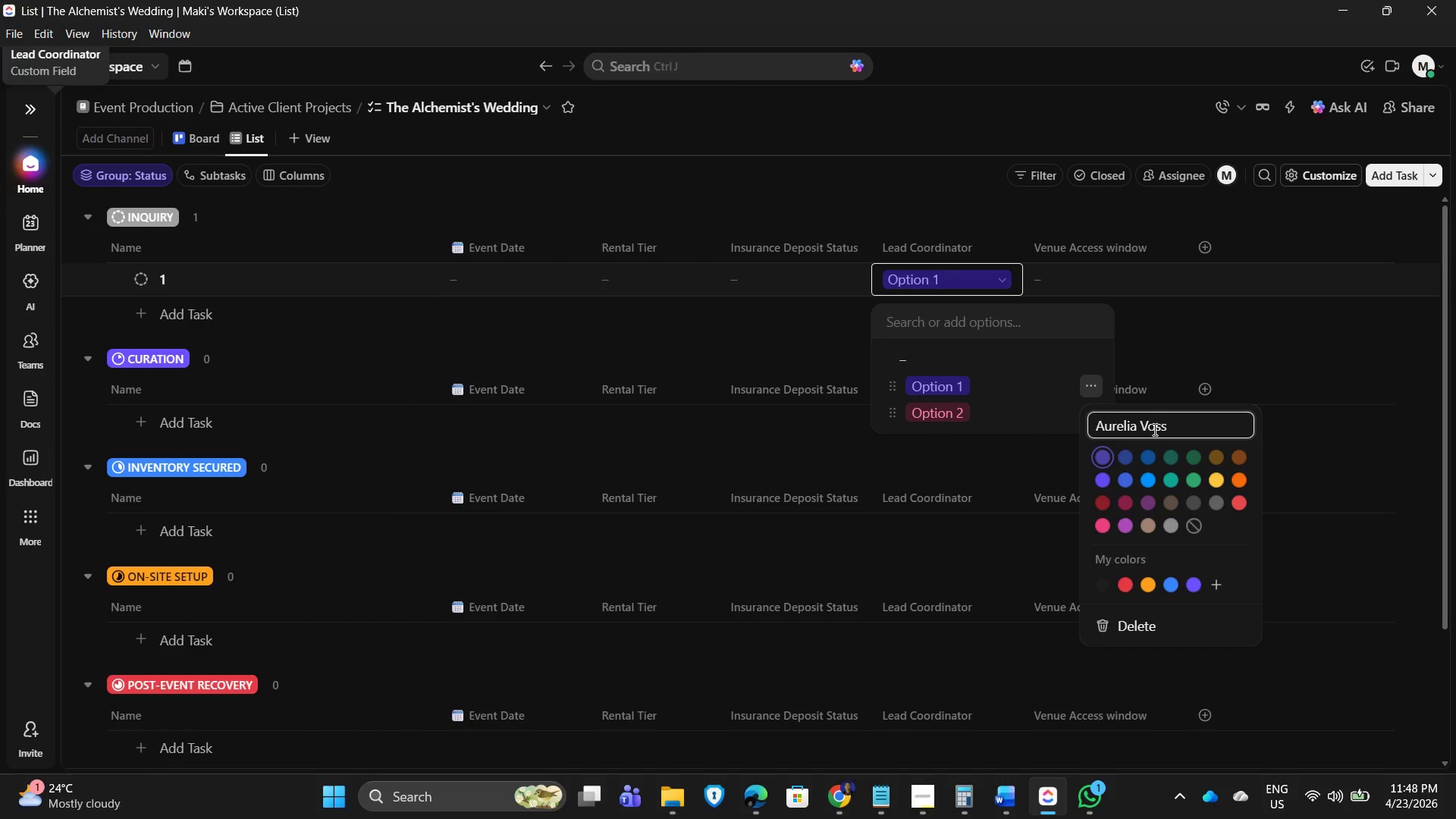 
wait(9.05)
 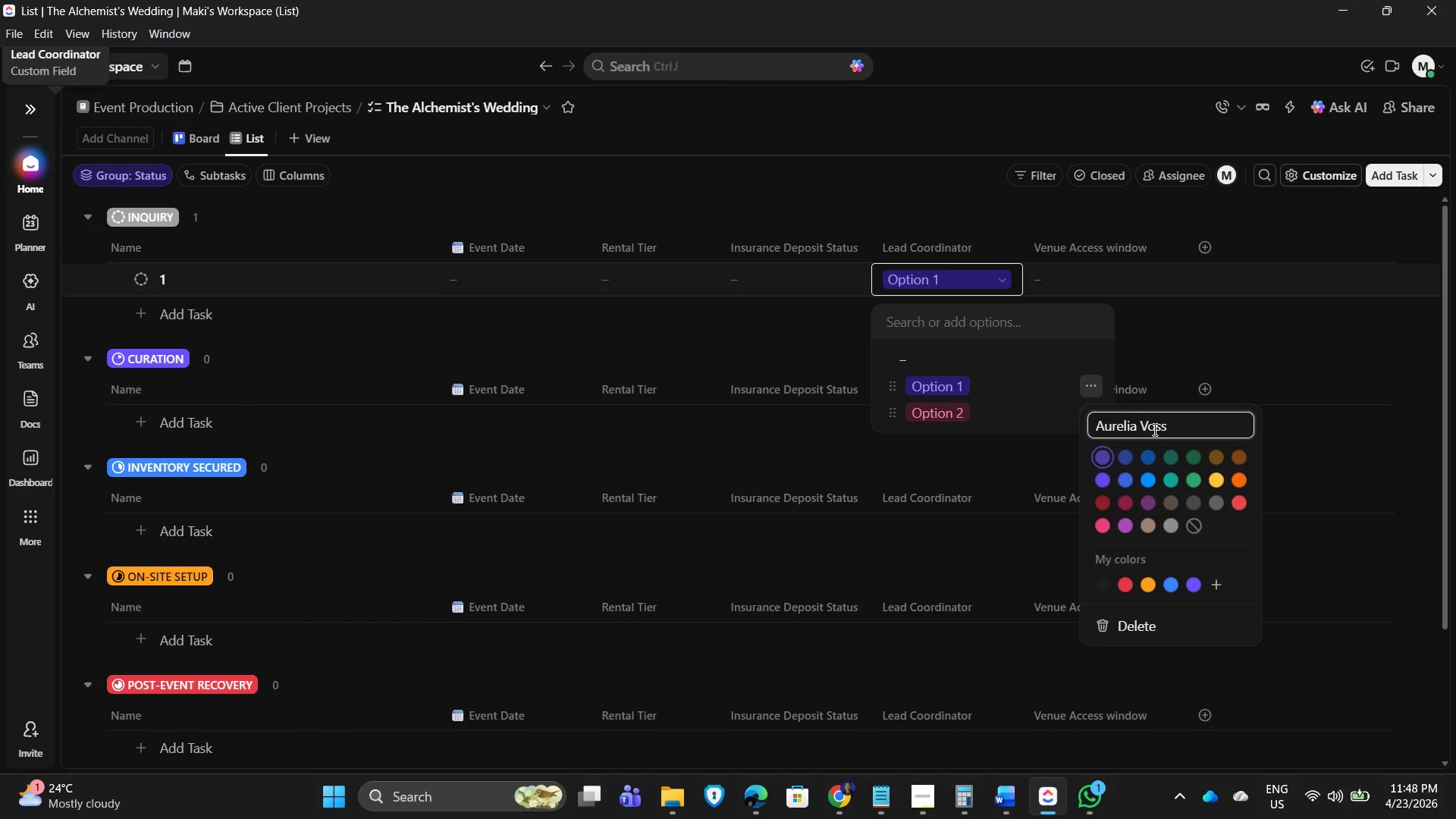 
hold_key(key=Backspace, duration=1.0)
 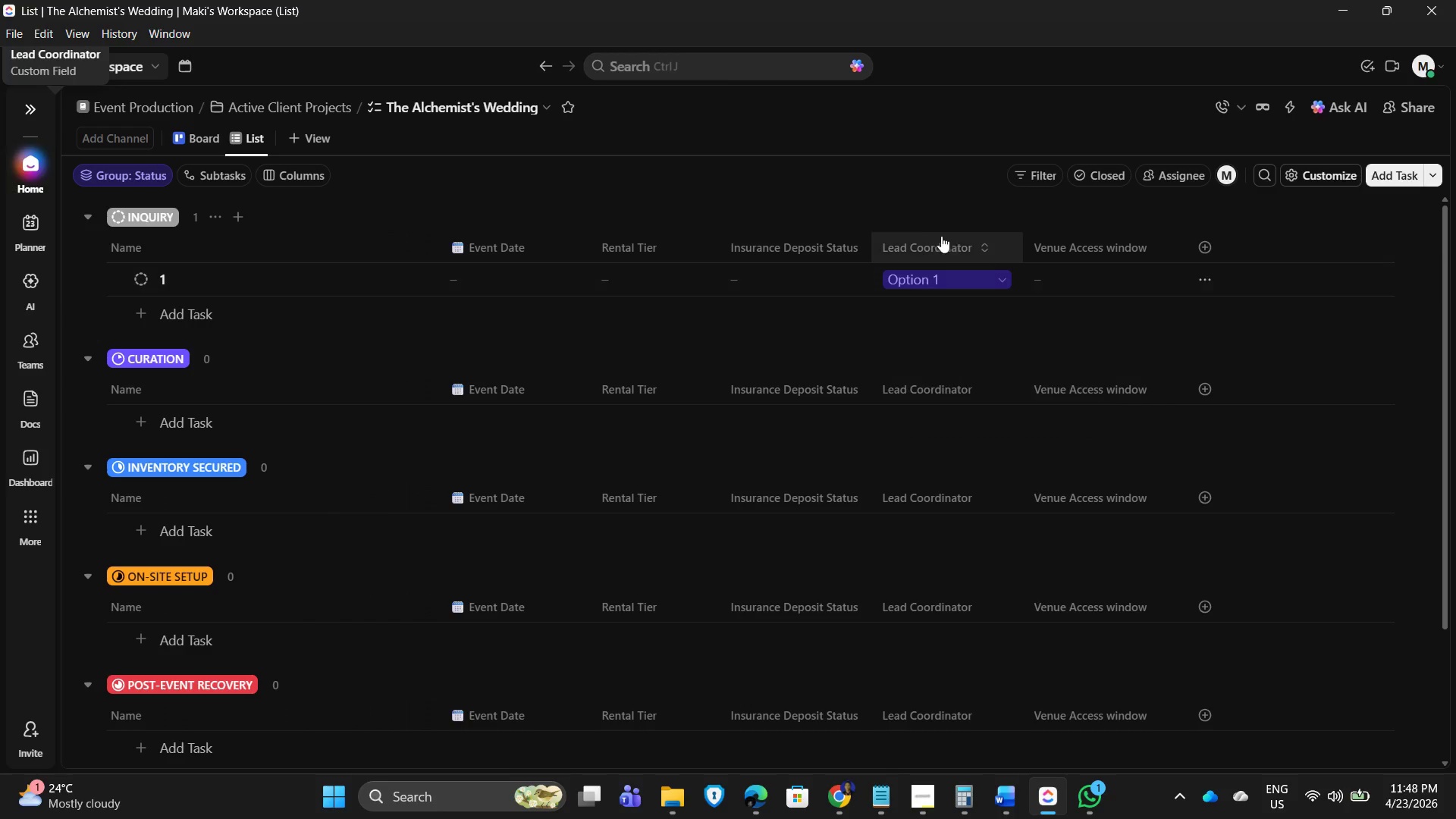 
left_click([987, 275])
 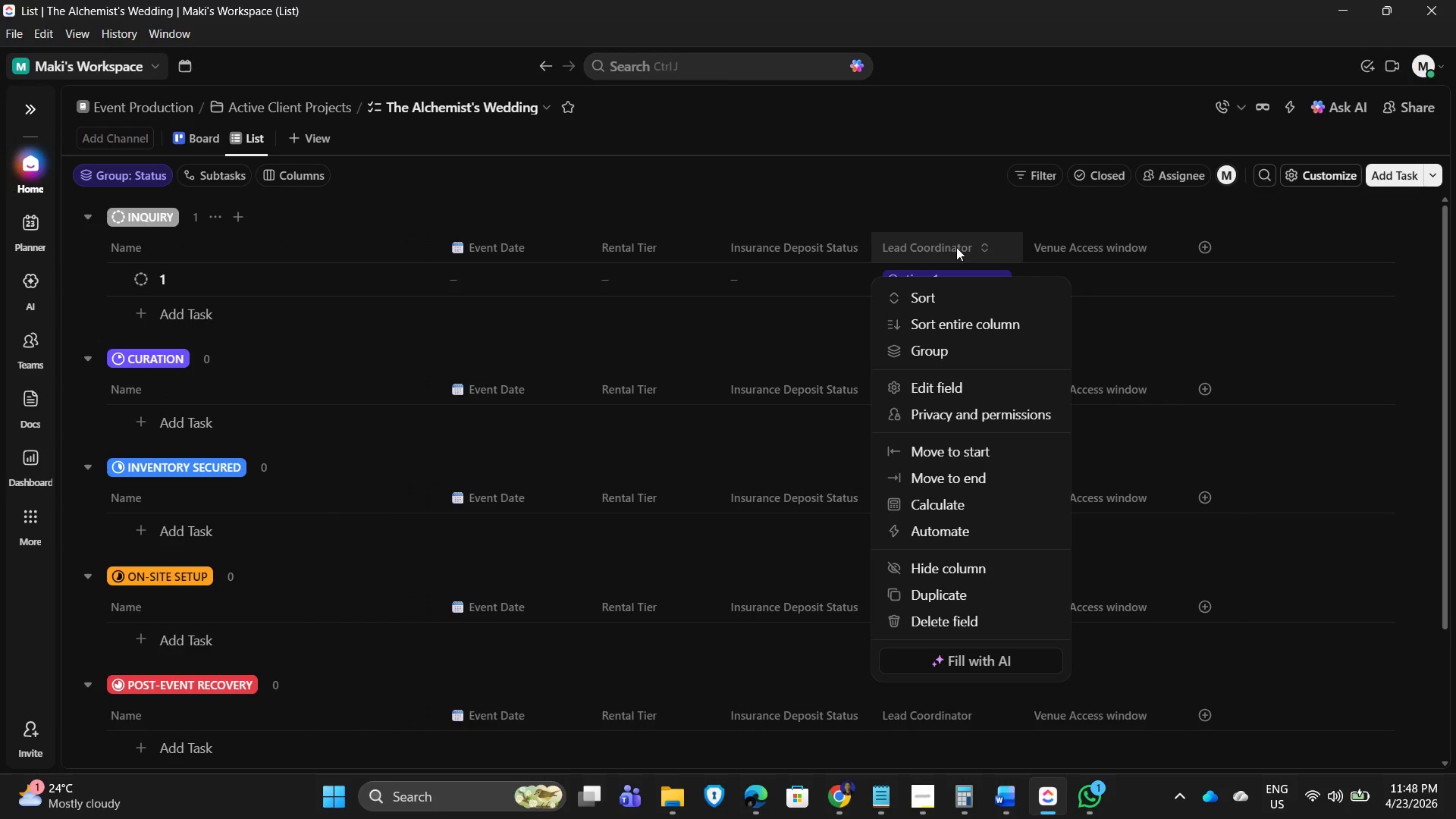 
left_click([839, 170])
 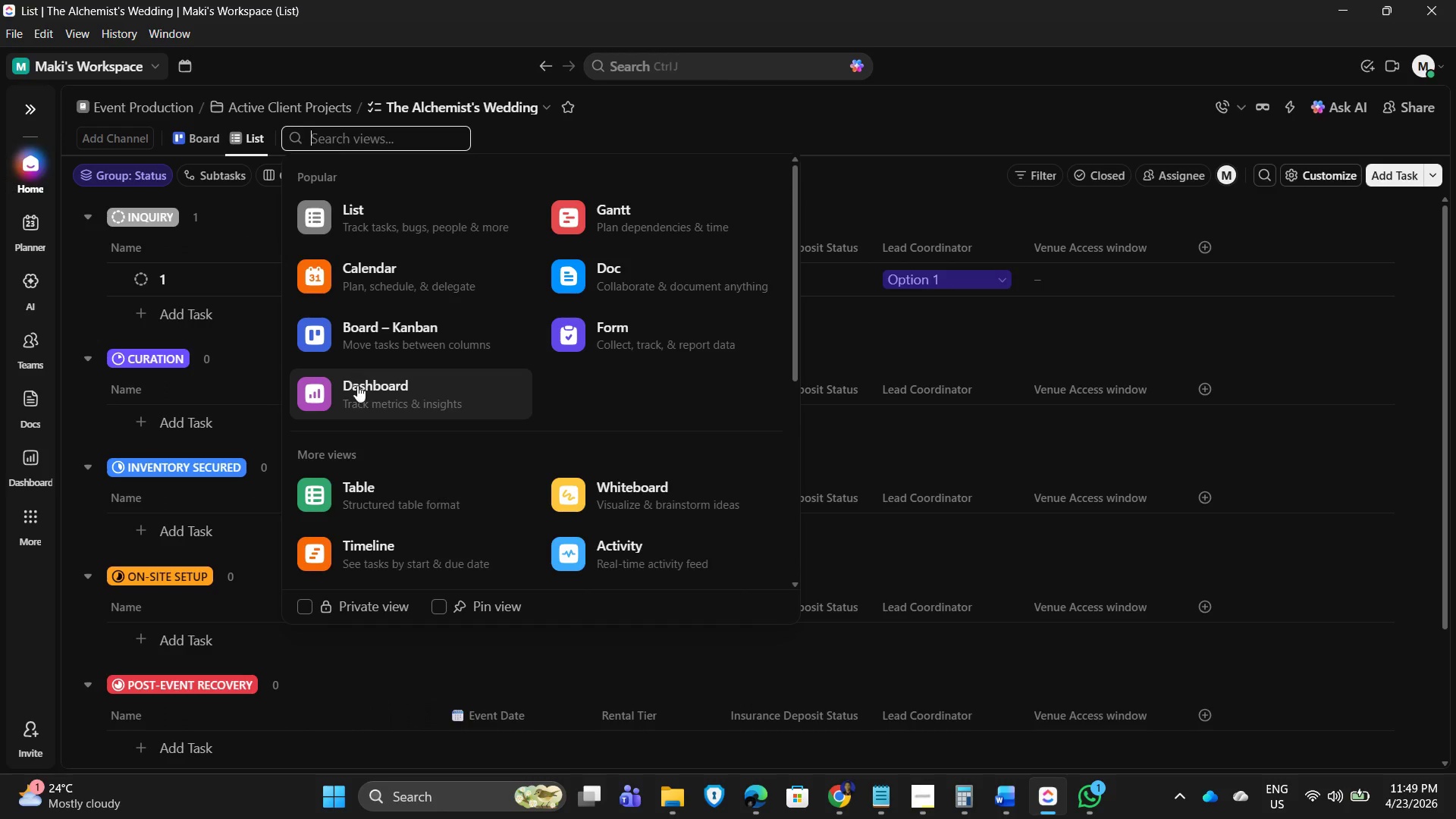 
scroll: coordinate [431, 514], scroll_direction: down, amount: 1.0
 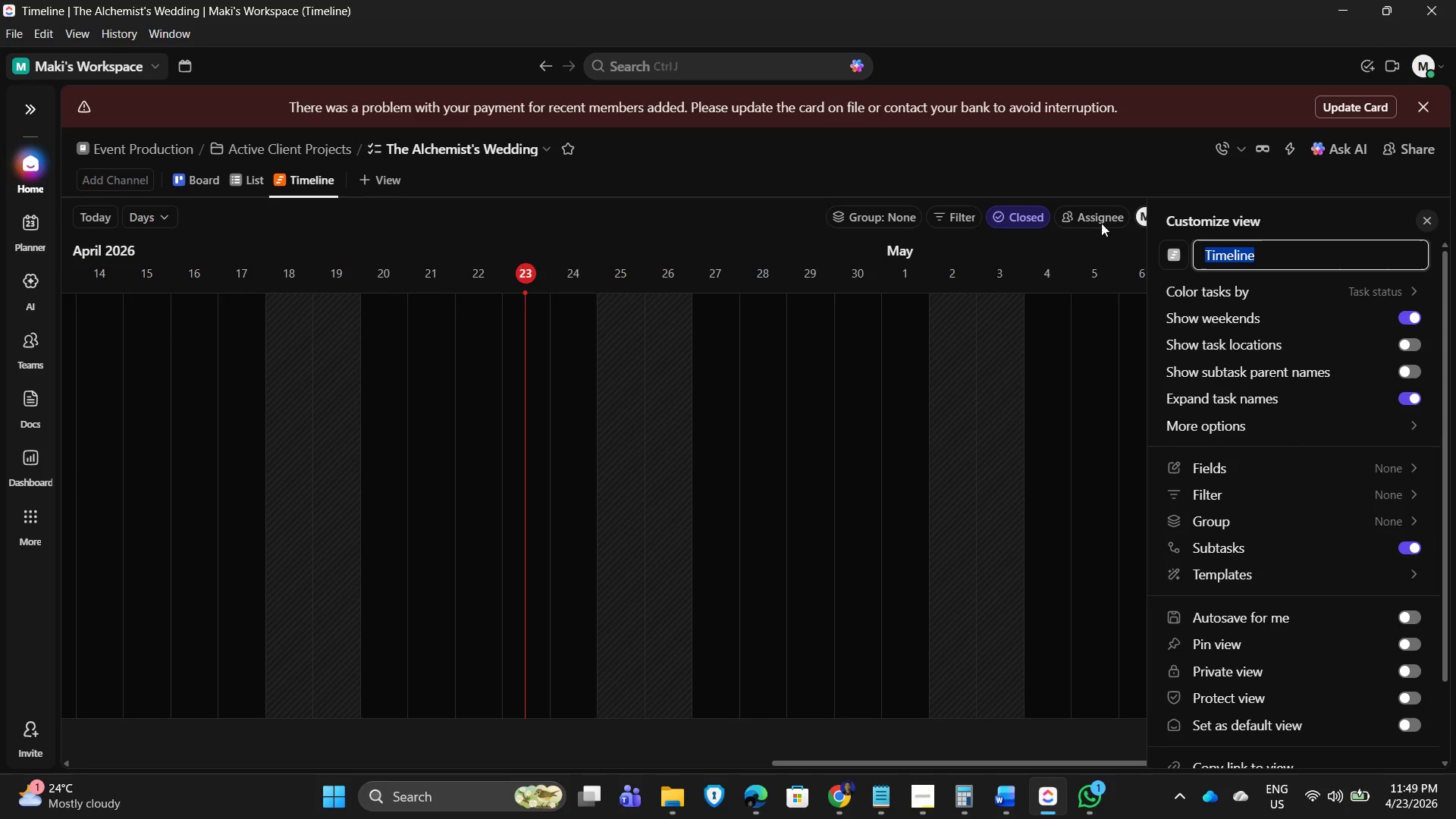 
left_click([1371, 296])
 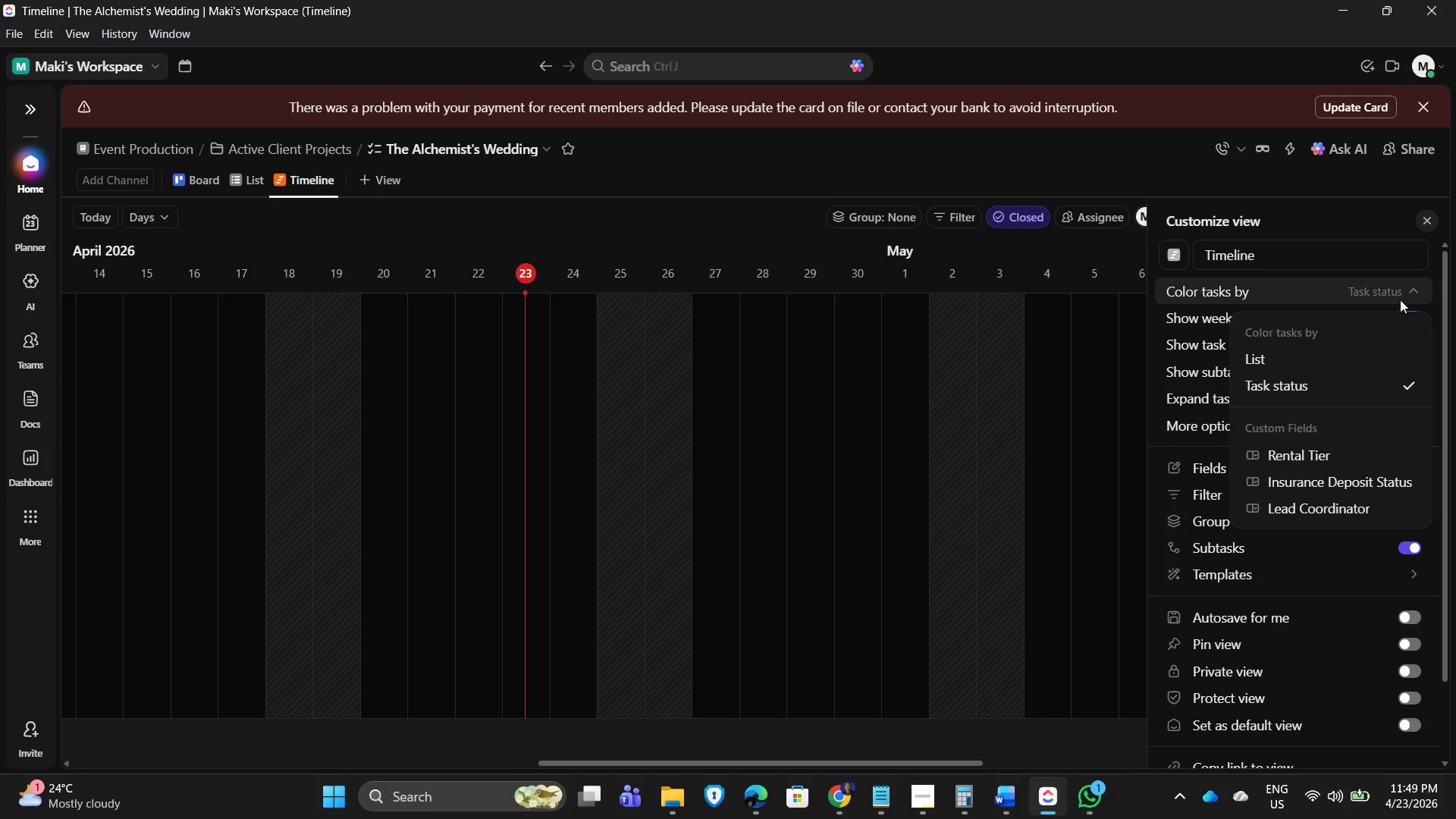 
left_click([1400, 300])
 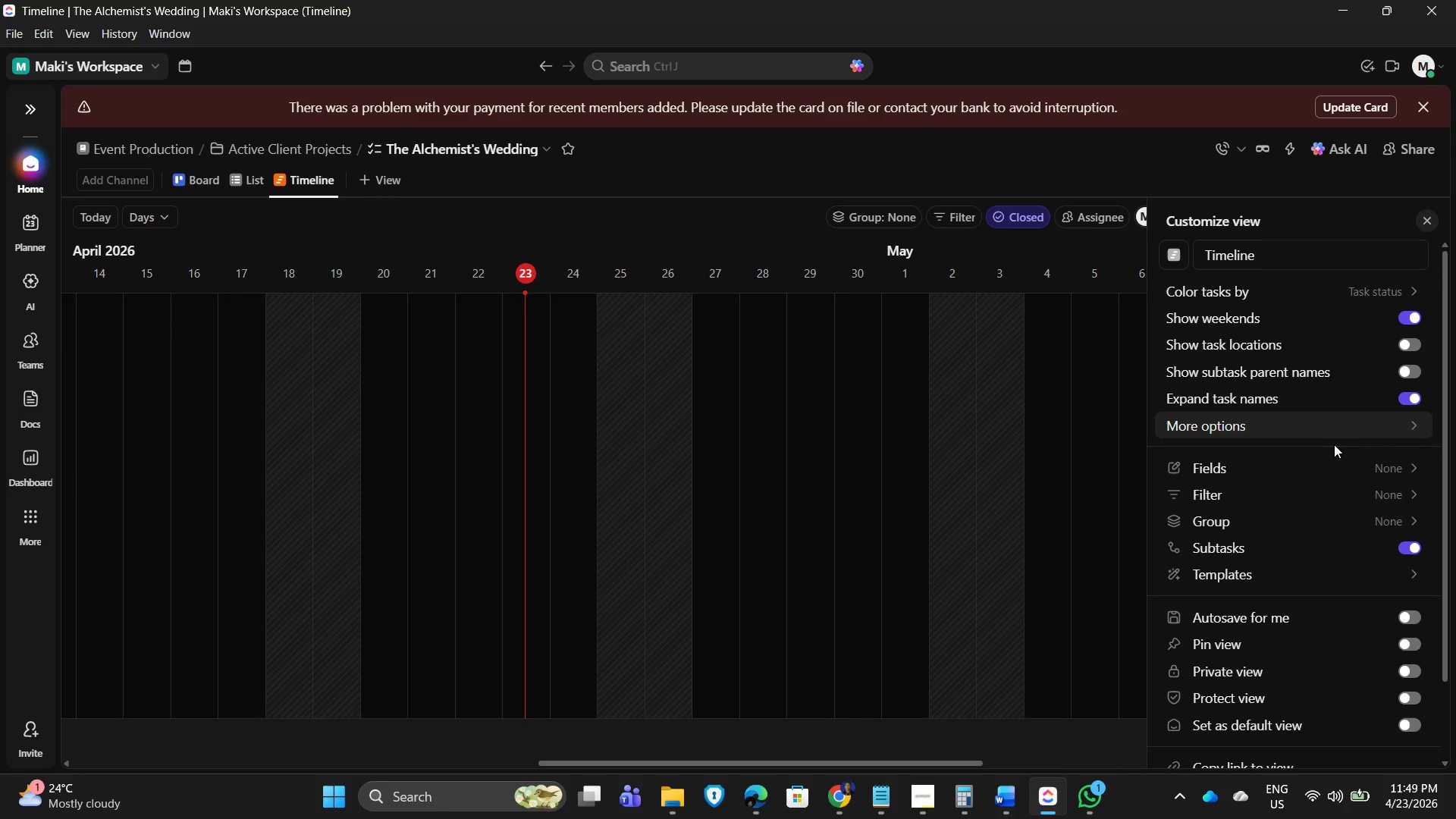 
left_click([1350, 470])
 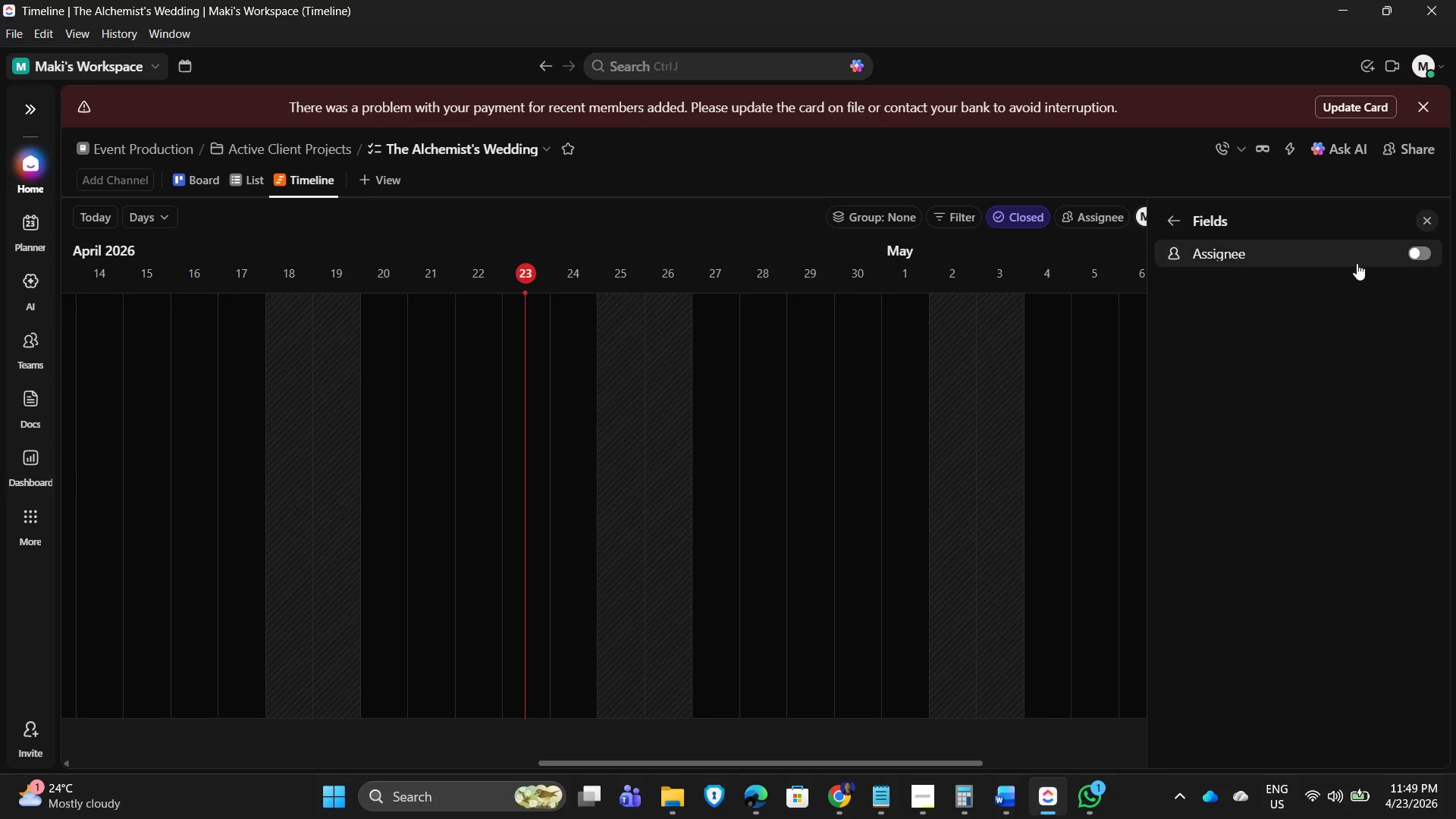 
left_click([1417, 251])
 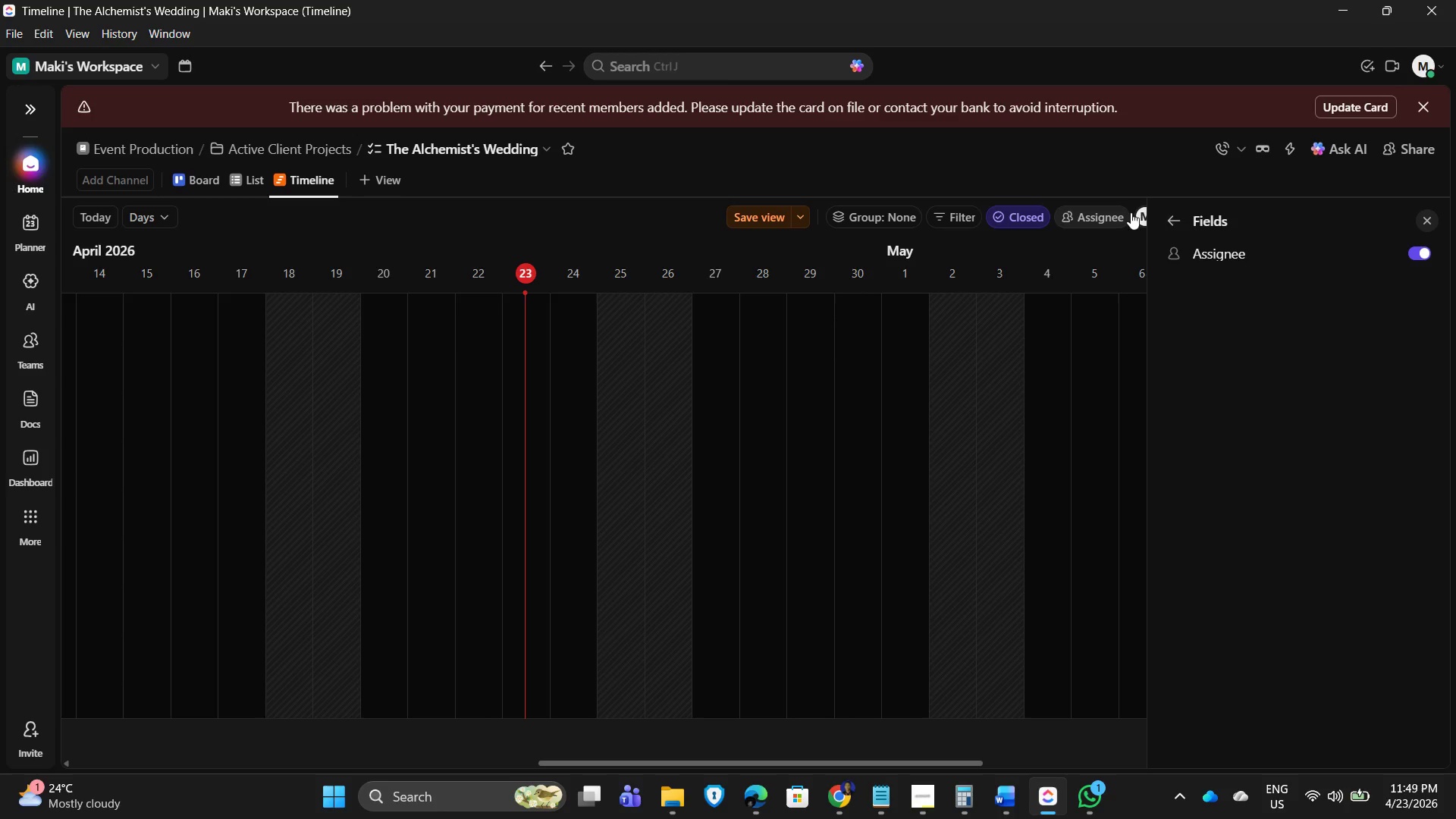 
left_click([1047, 161])
 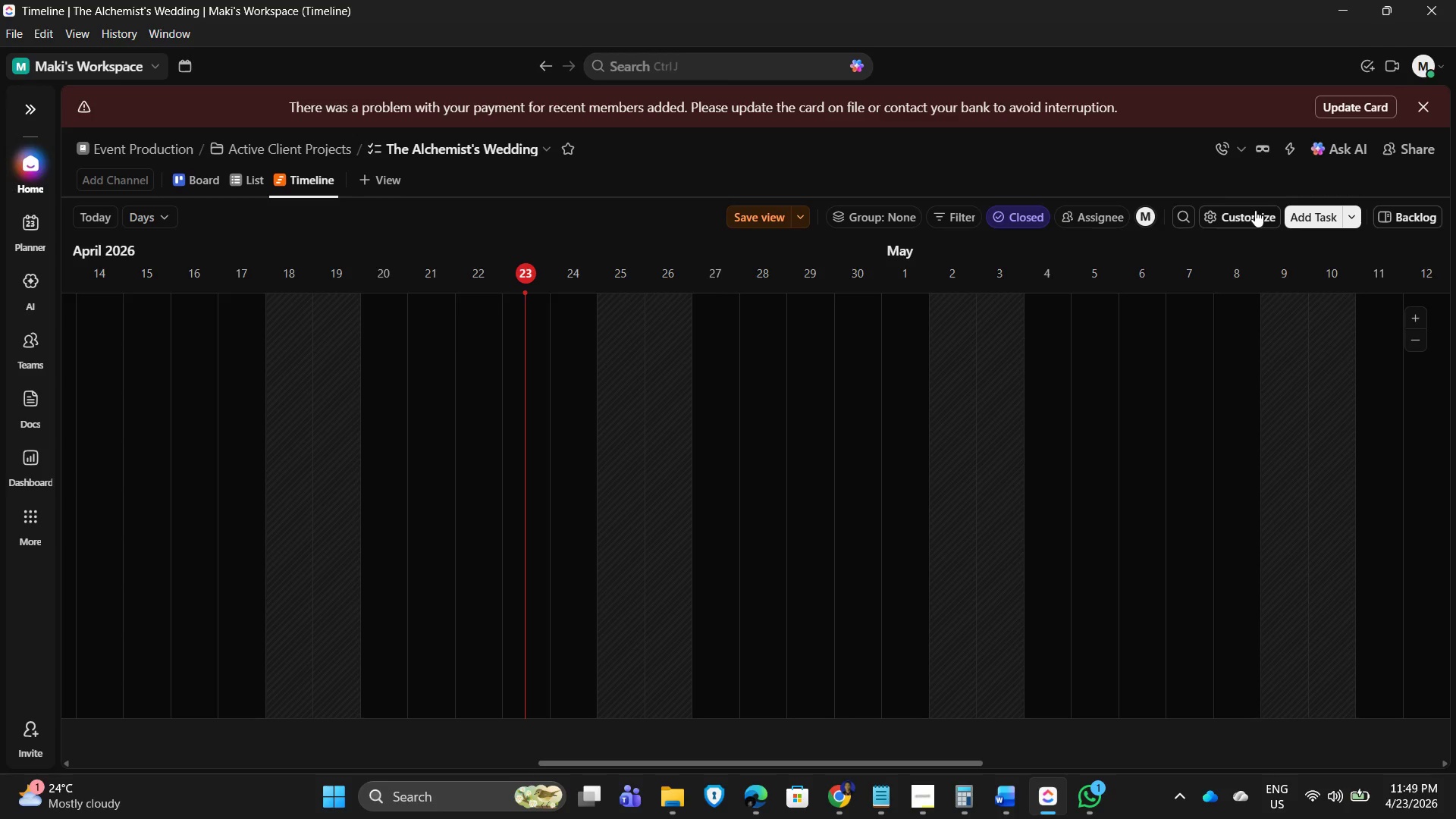 
left_click([1224, 215])
 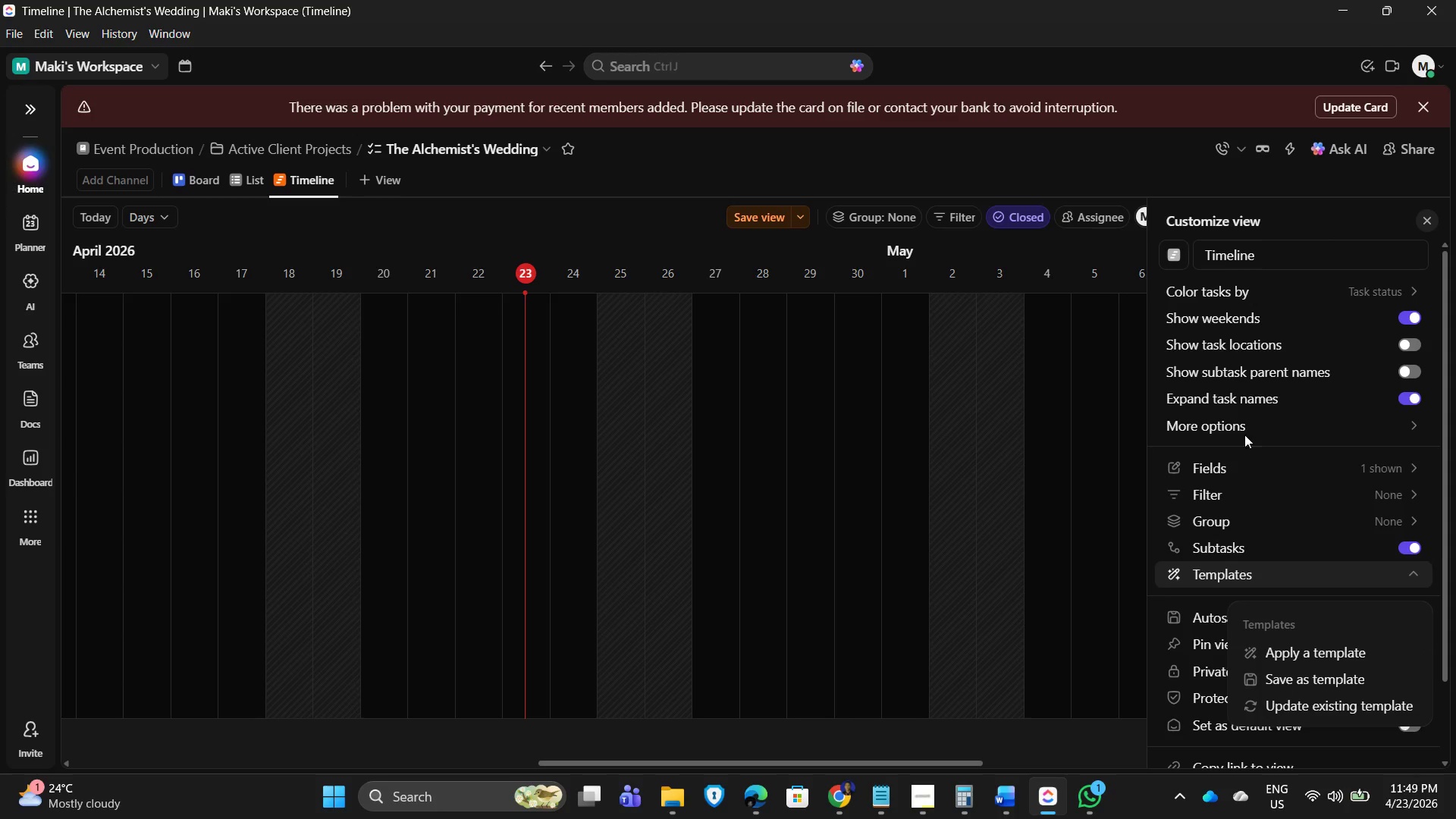 
left_click([1119, 171])
 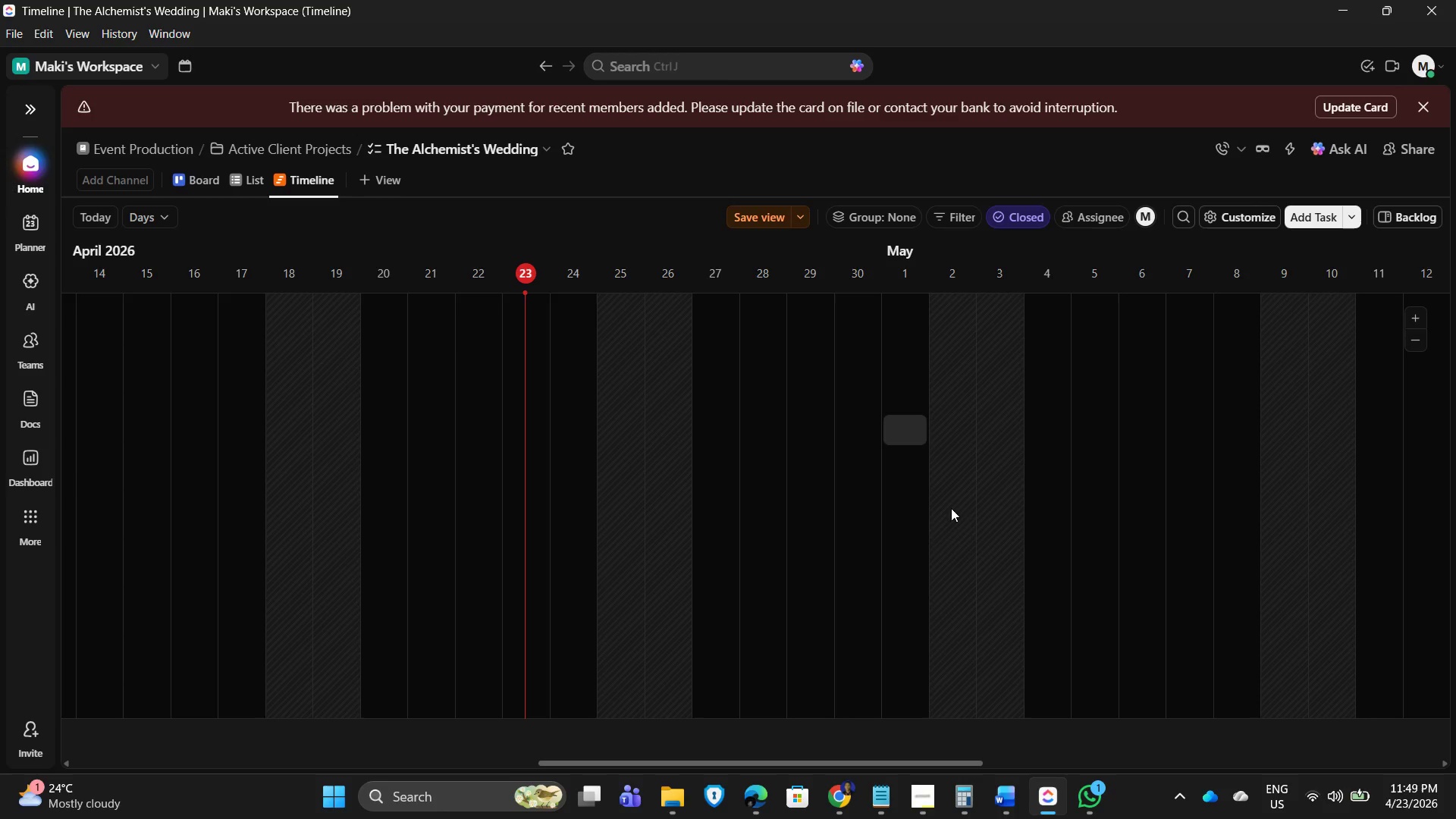 
left_click([918, 804])